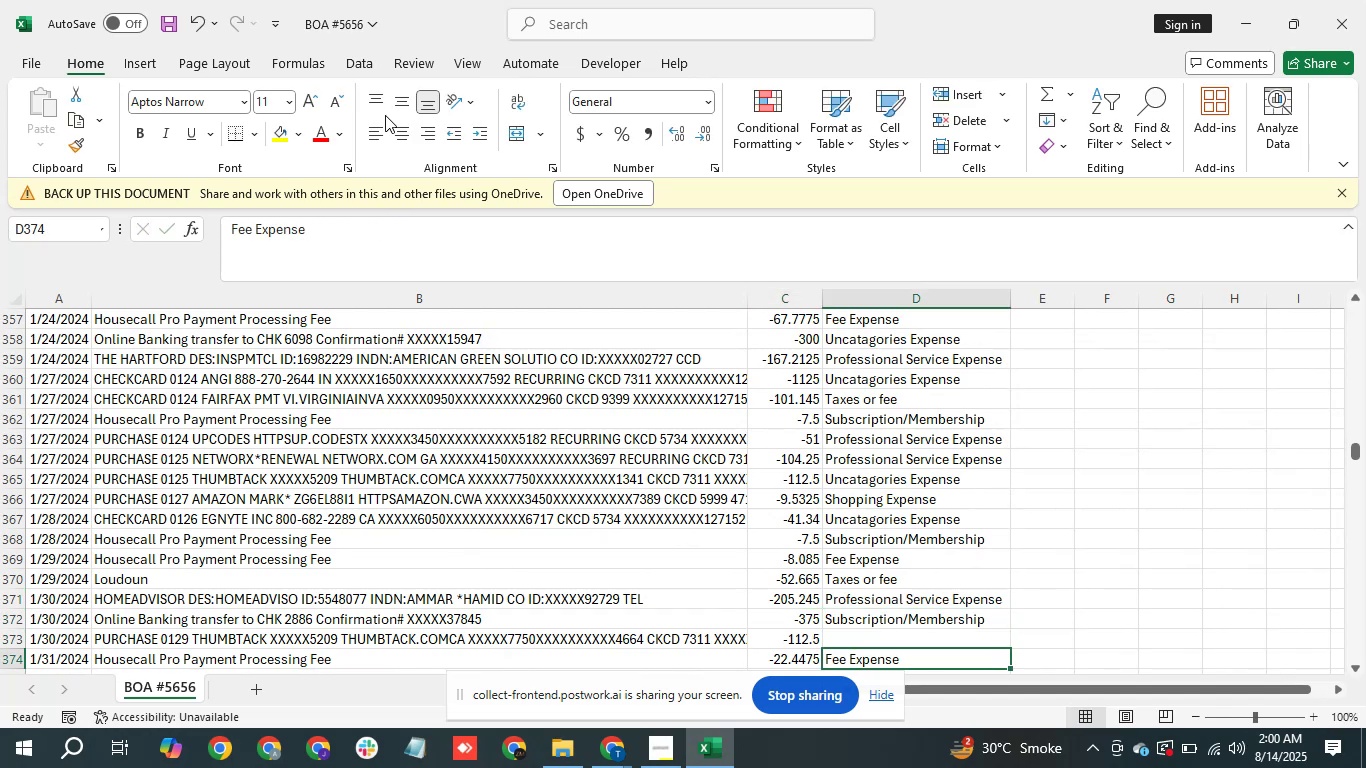 
key(ArrowUp)
 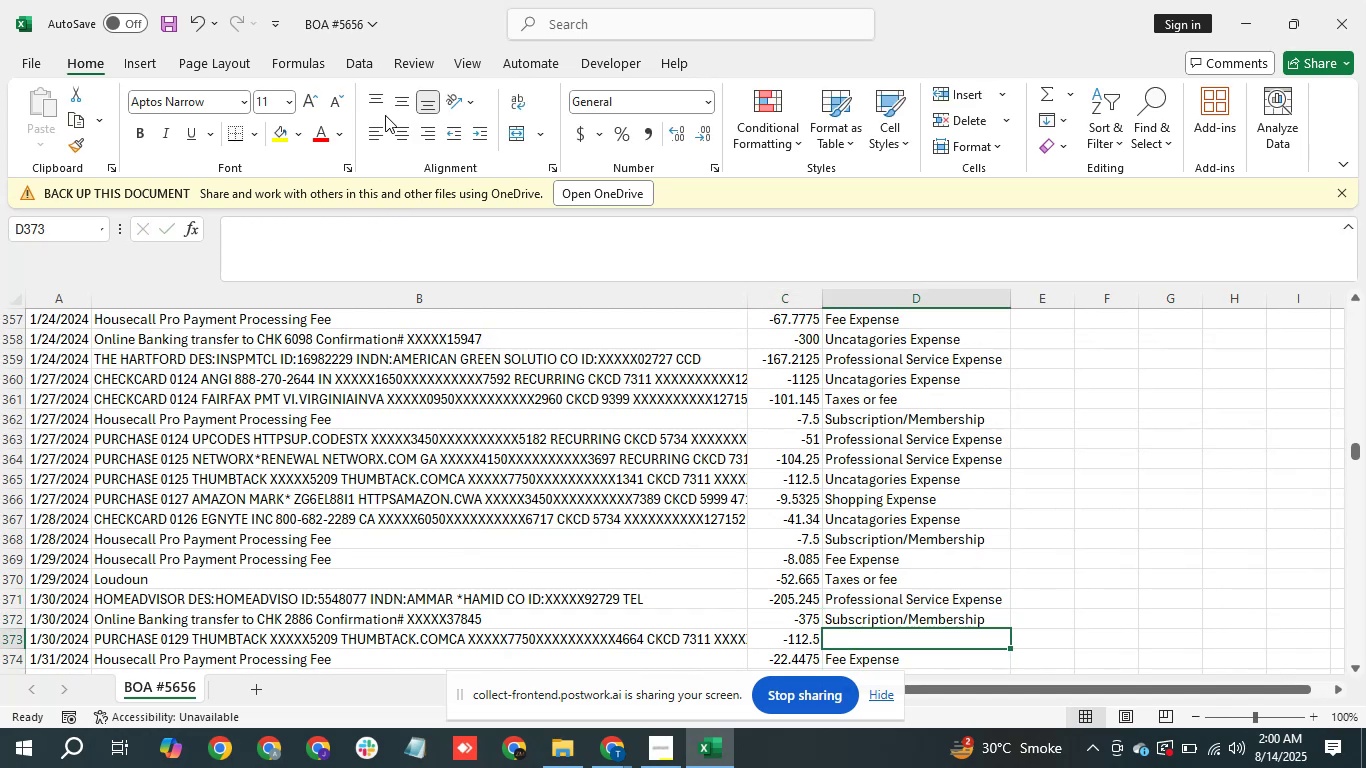 
type(un)
 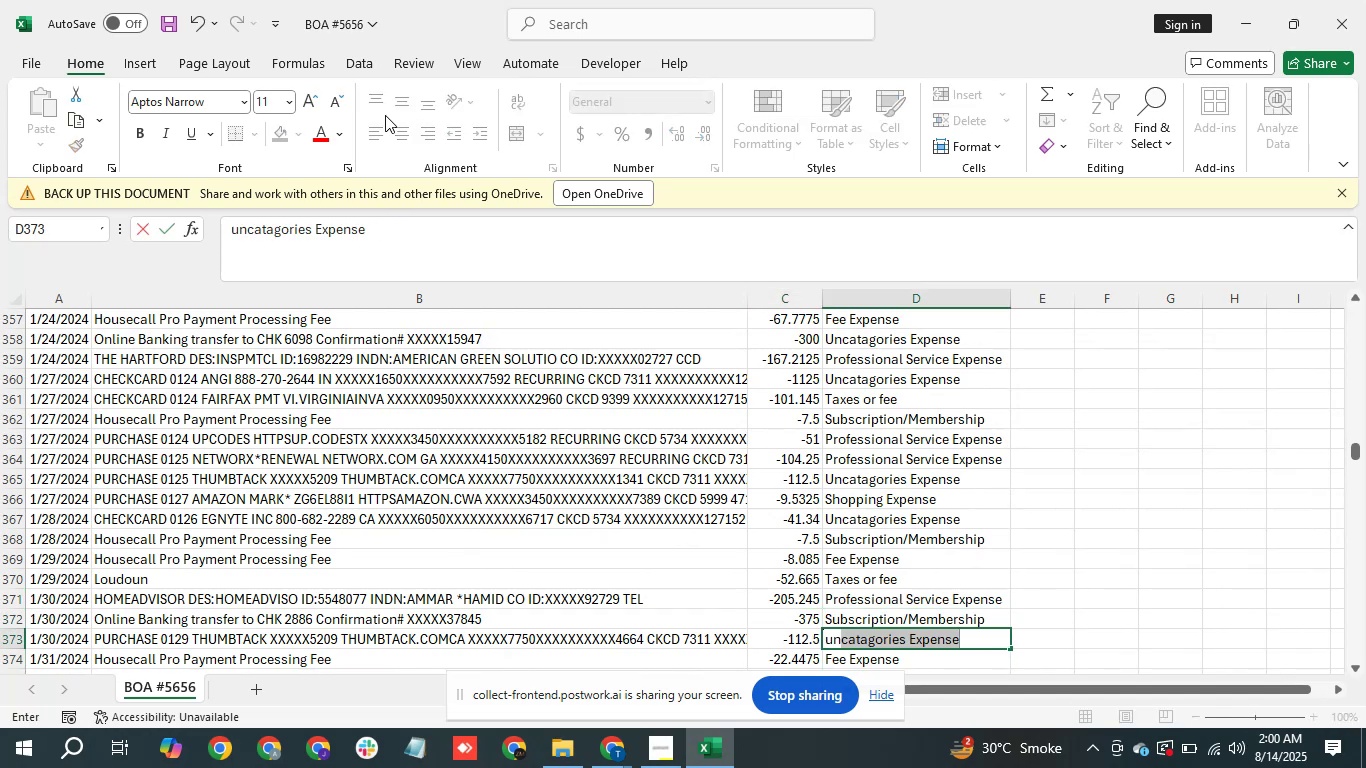 
key(Enter)
 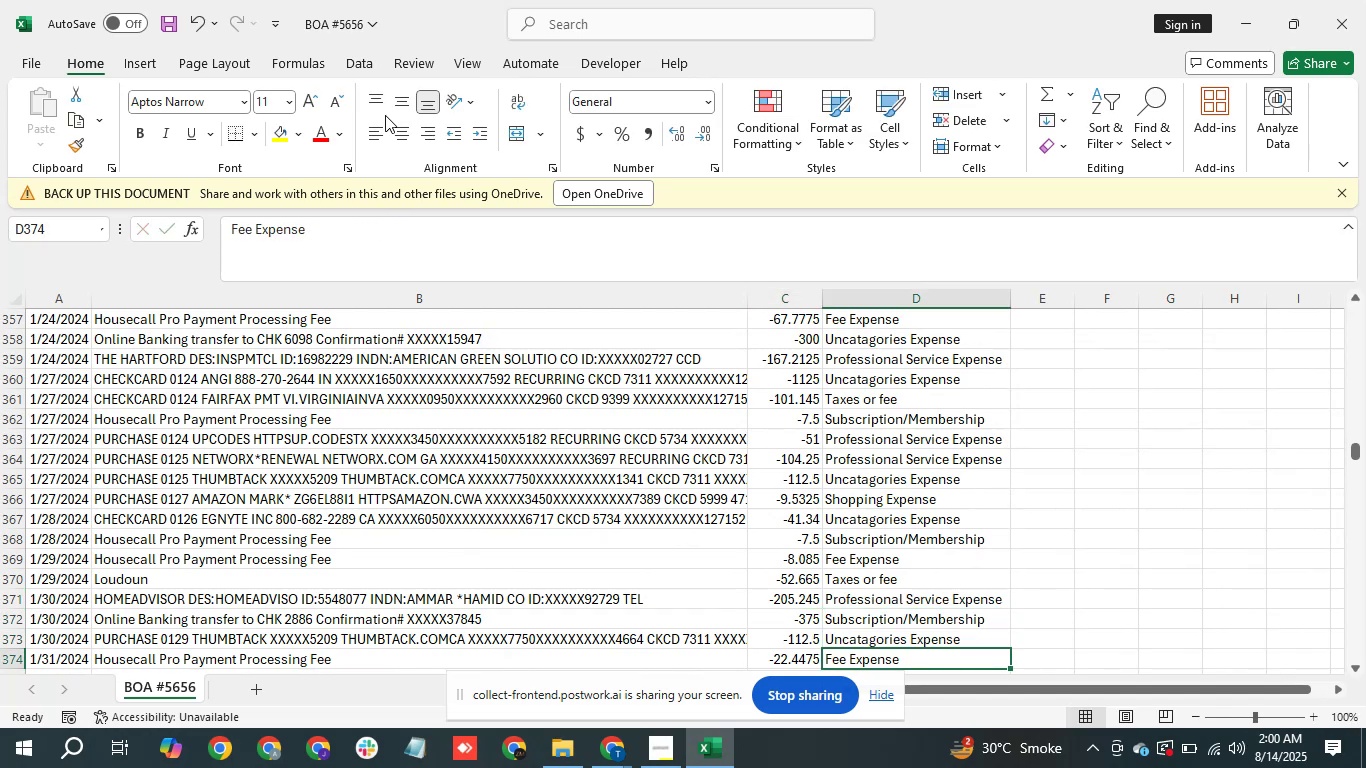 
key(ArrowDown)
 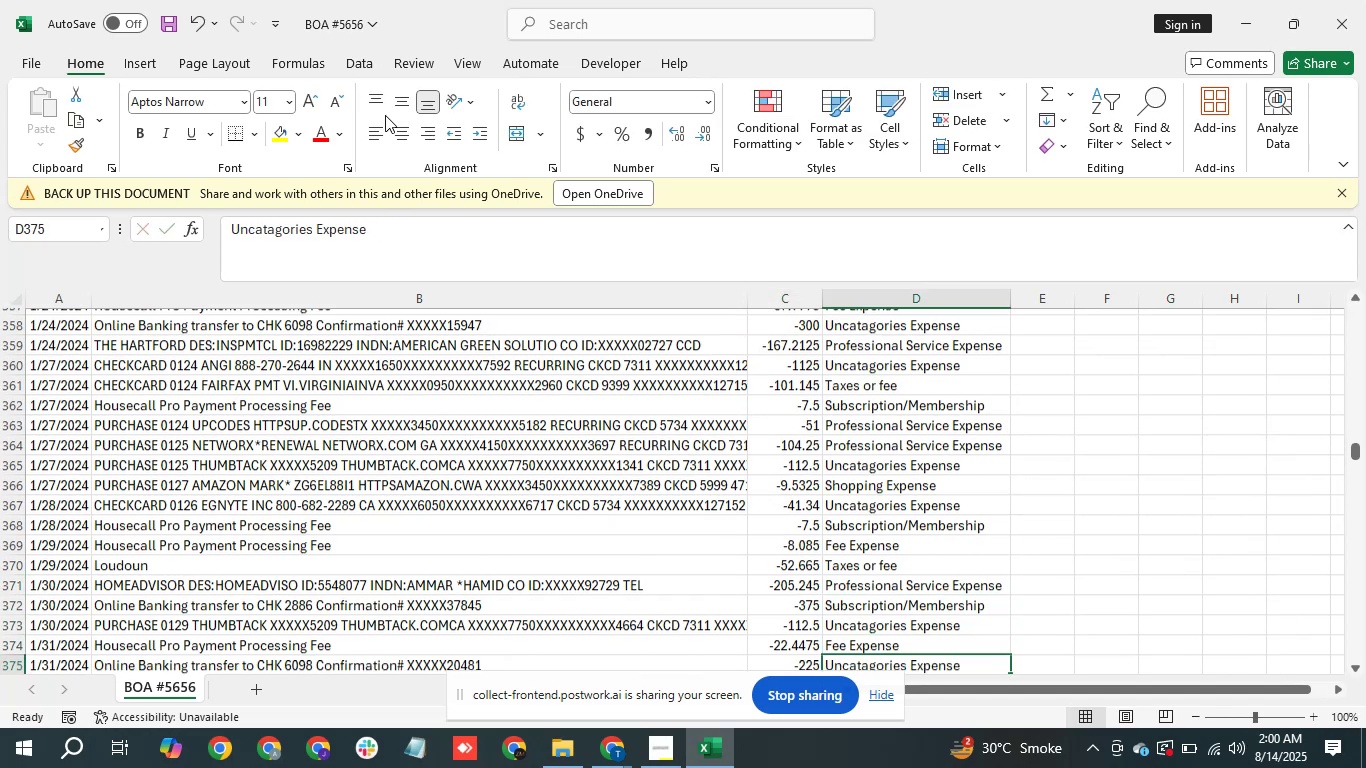 
key(ArrowDown)
 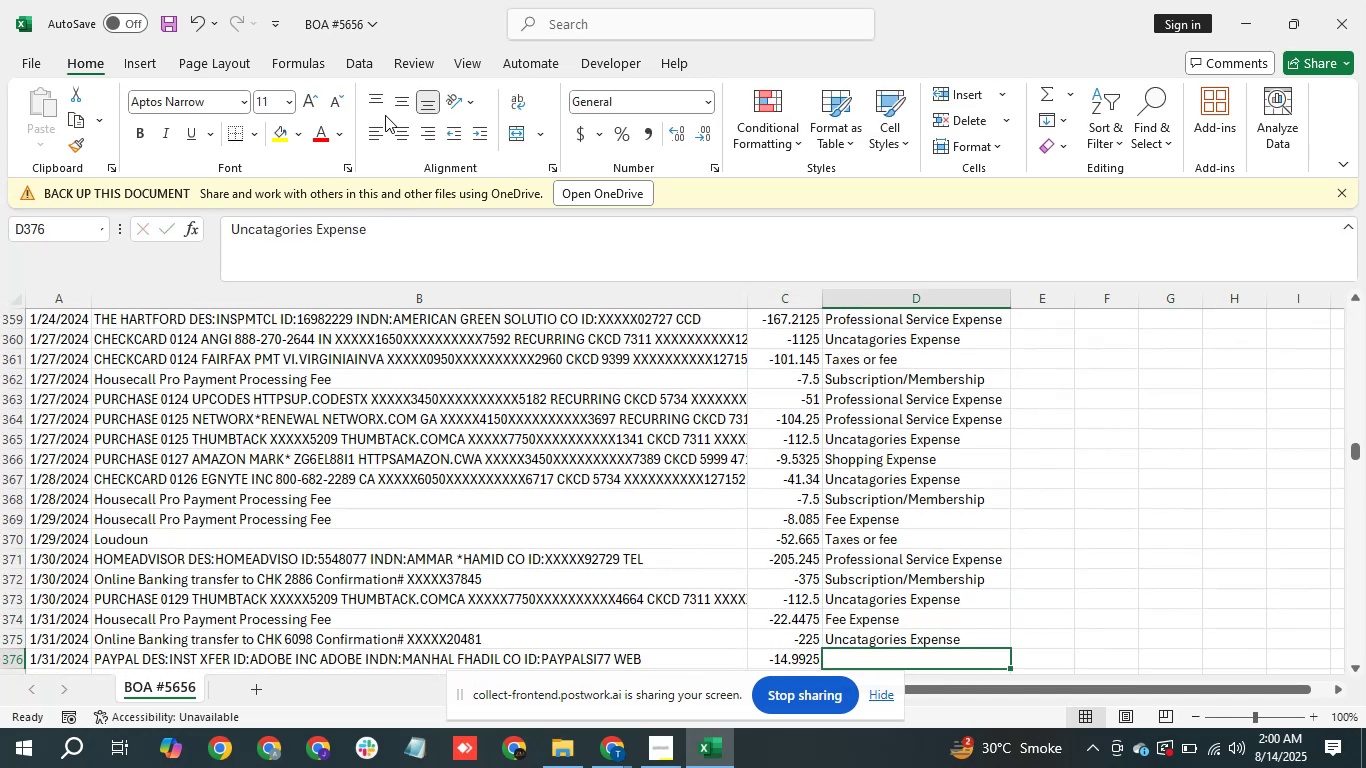 
key(ArrowDown)
 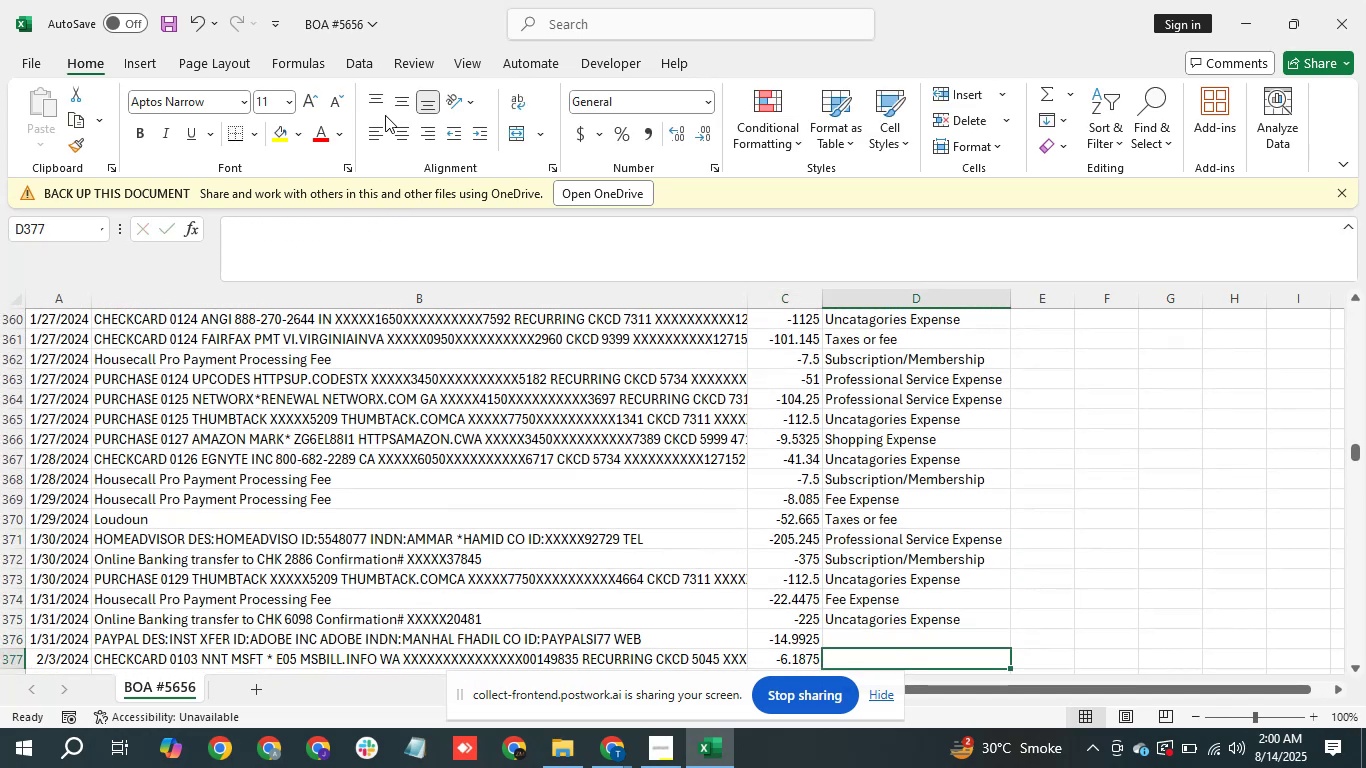 
key(ArrowUp)
 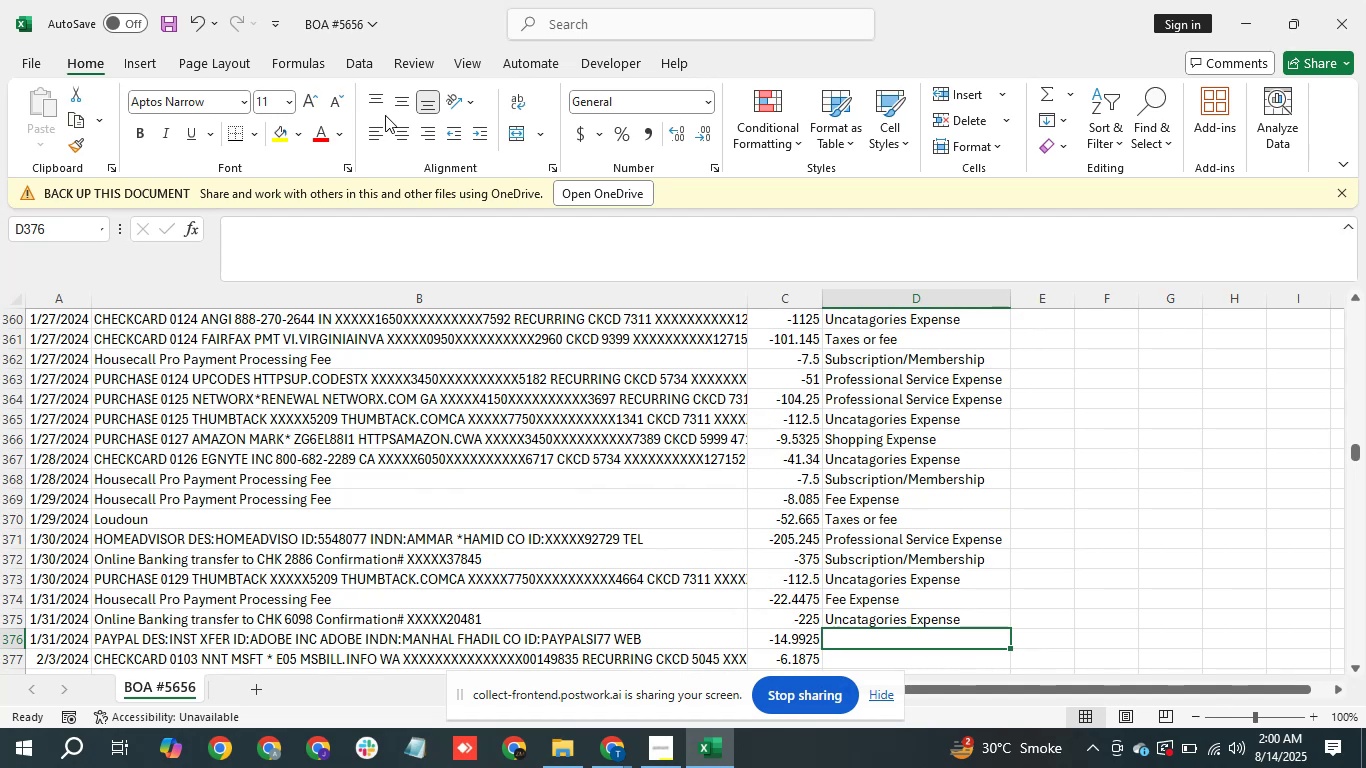 
wait(8.87)
 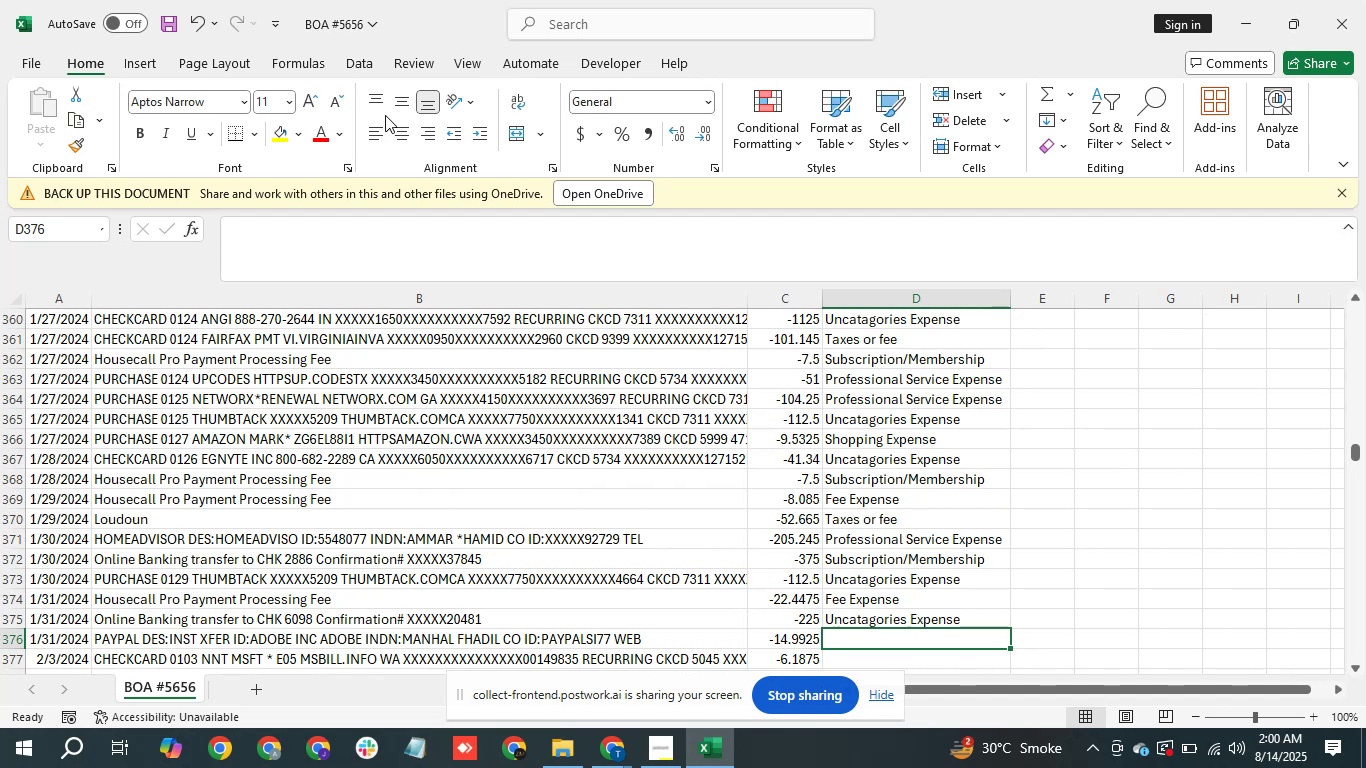 
type(su)
 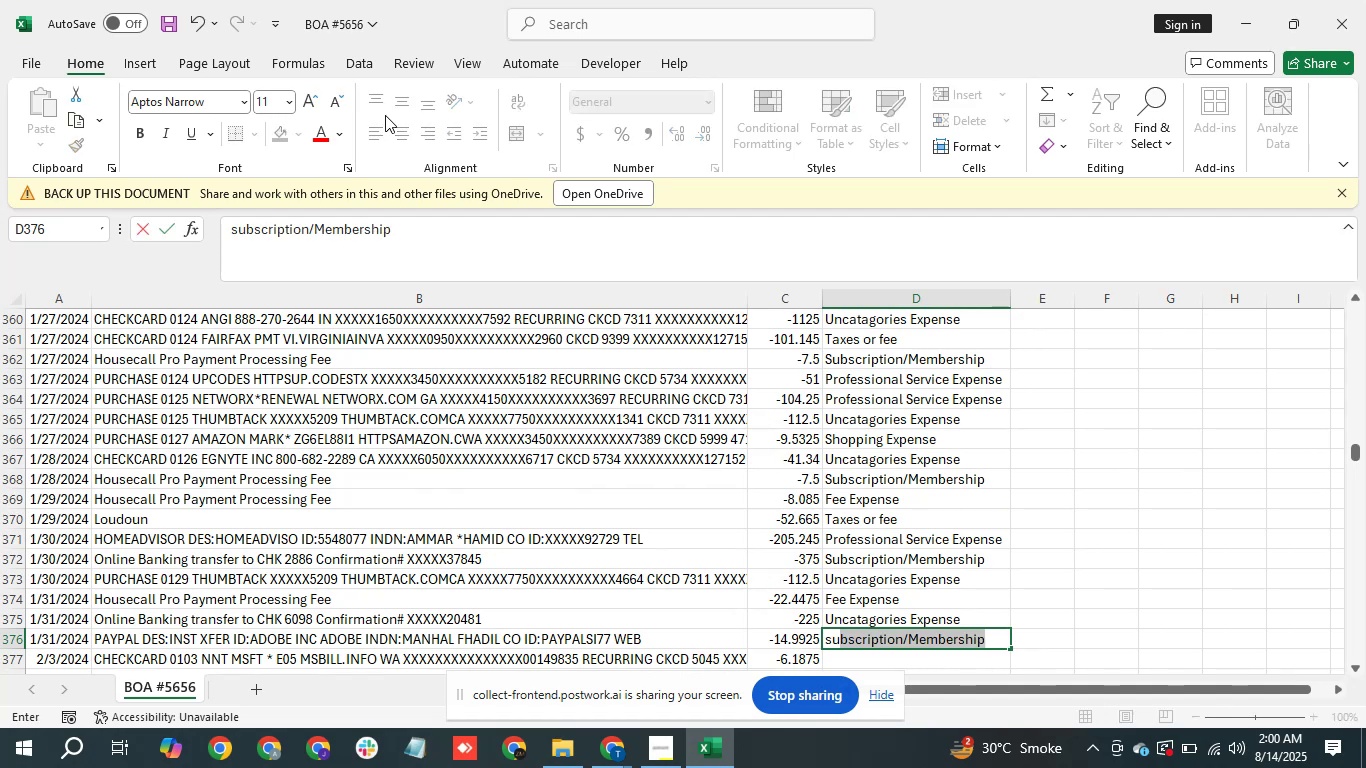 
key(Enter)
 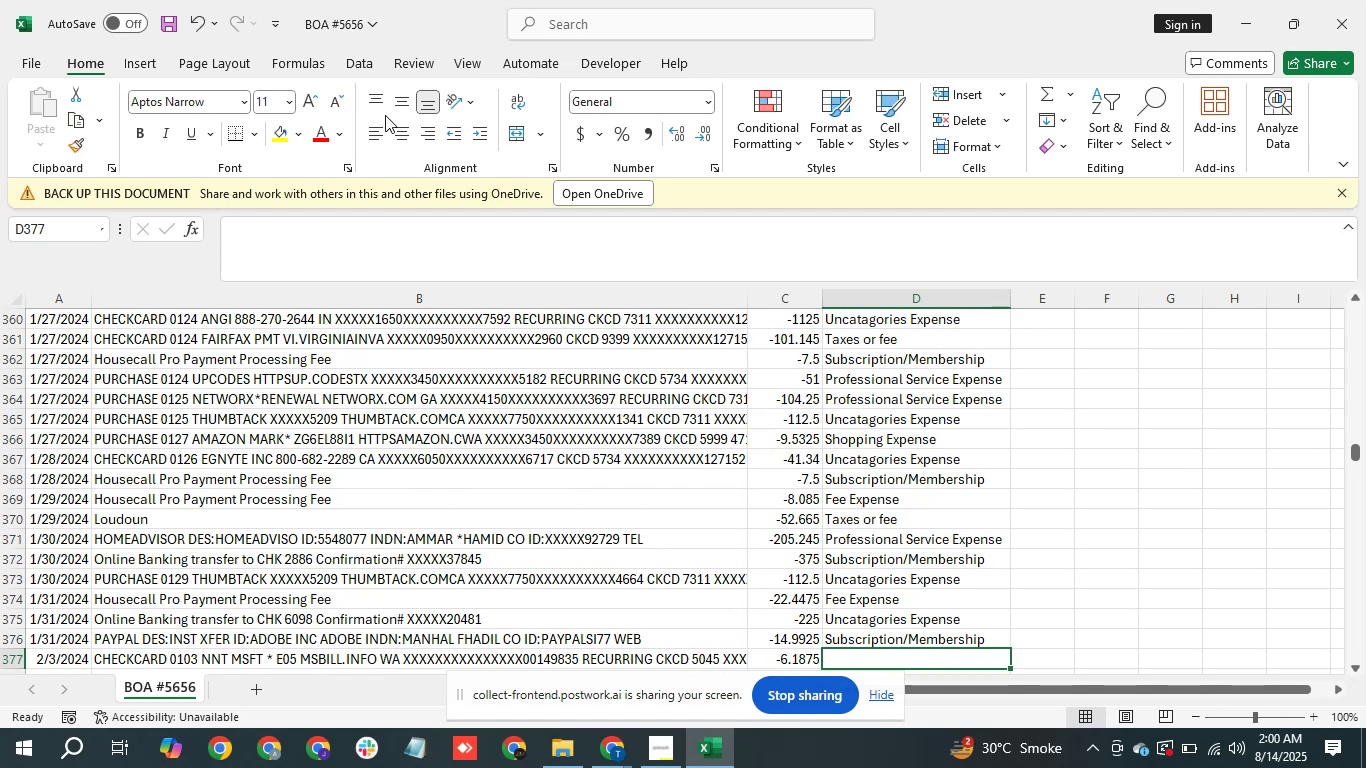 
wait(5.98)
 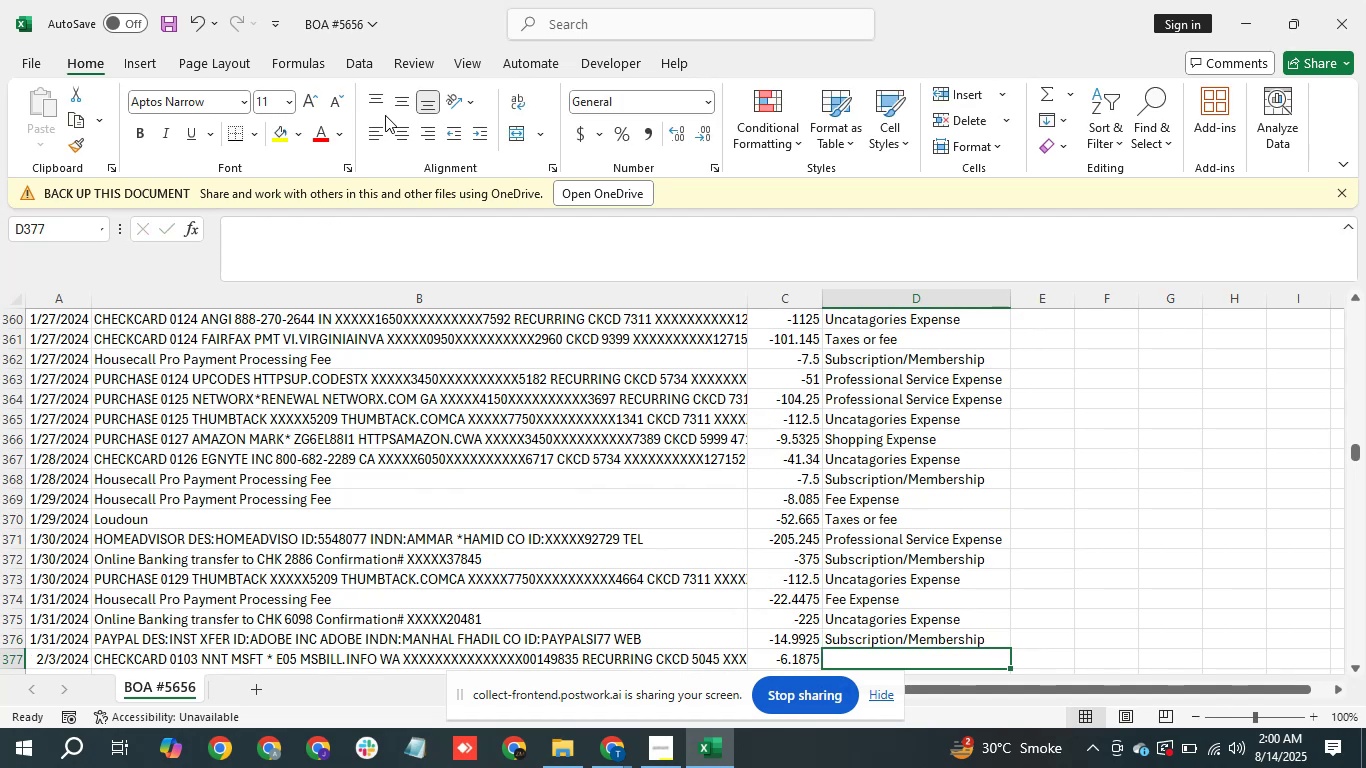 
key(Alt+Tab)
 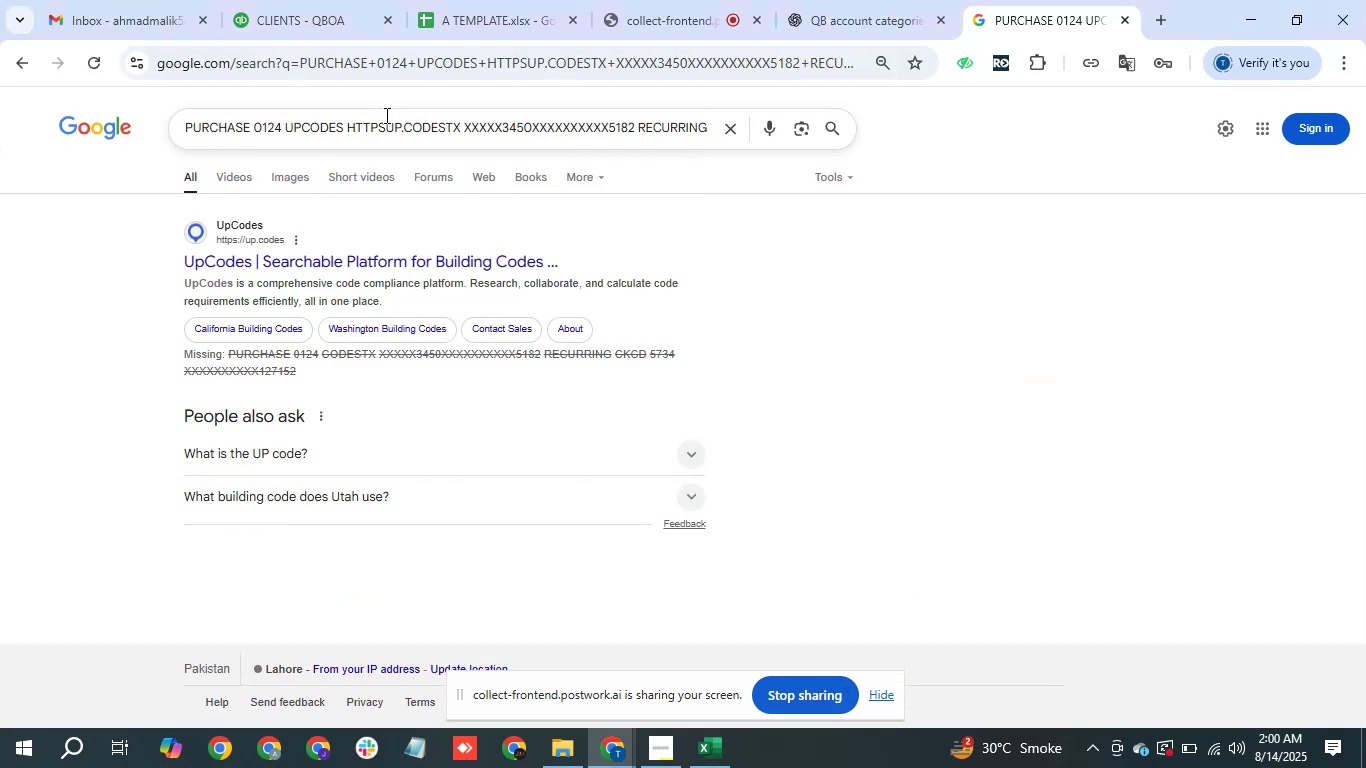 
key(Slash)
 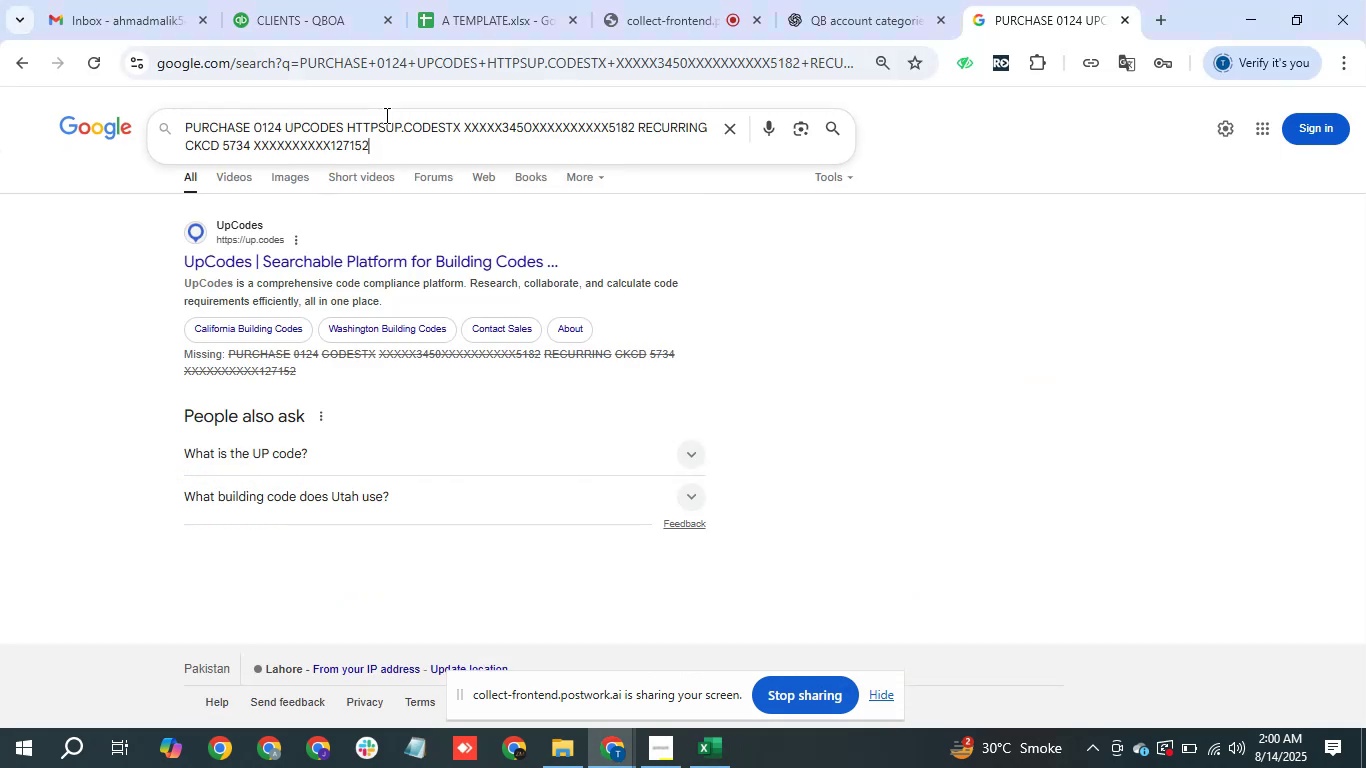 
key(Shift+N)
 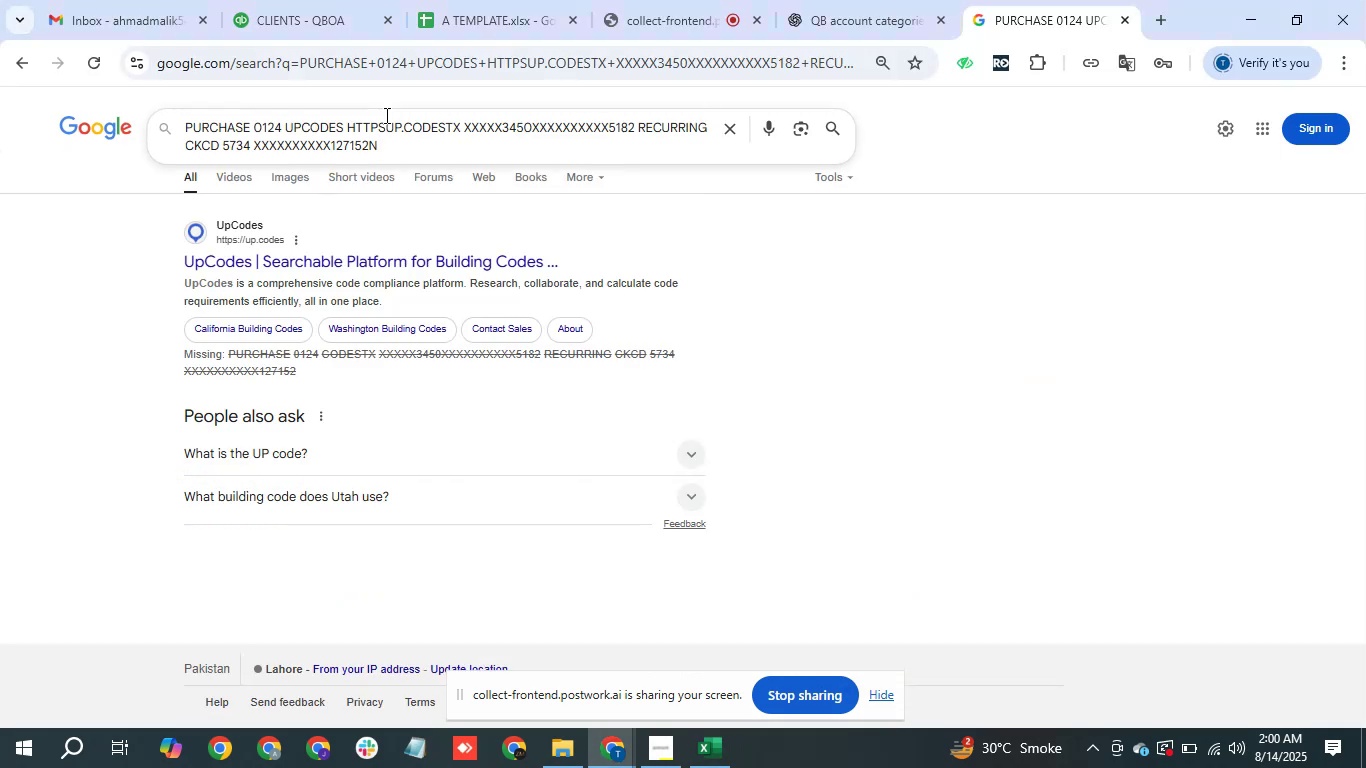 
key(Control+A)
 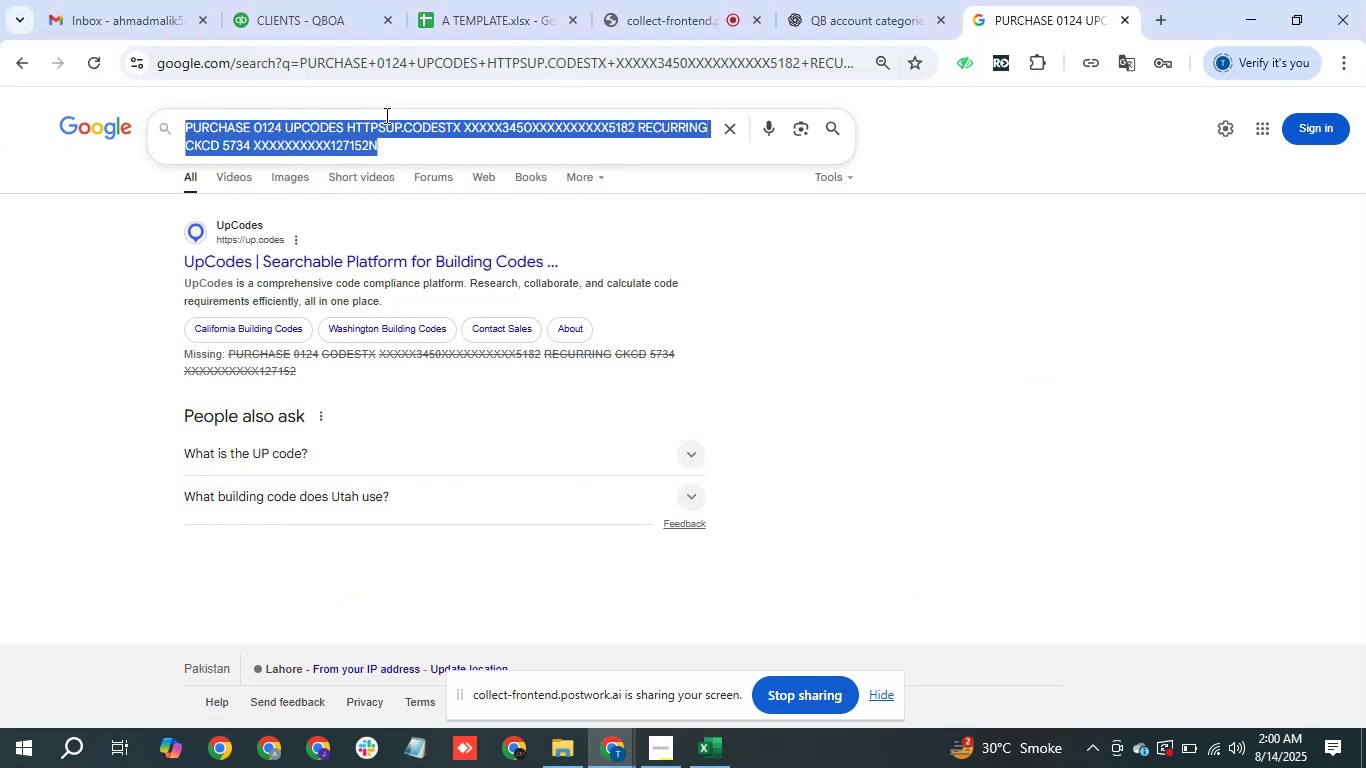 
type(NNT MFST)
 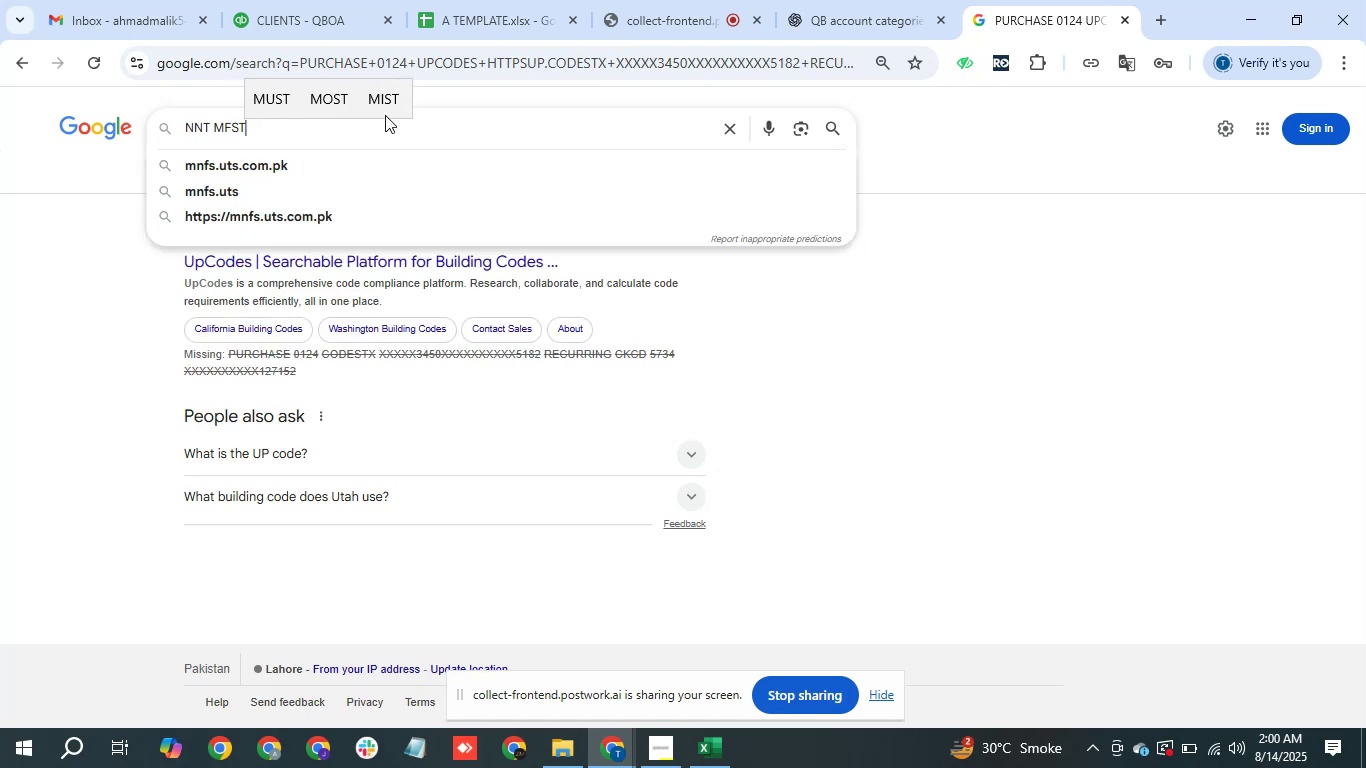 
key(Enter)
 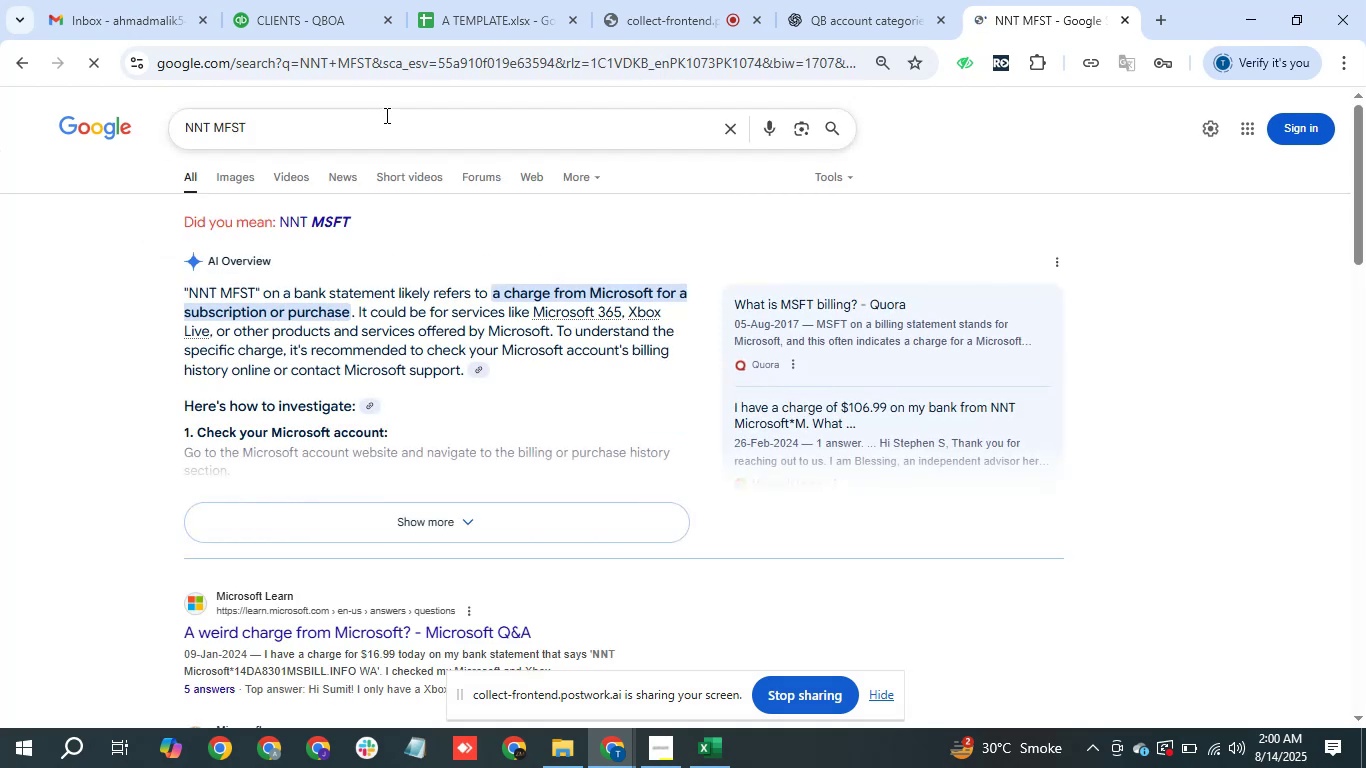 
hold_key(key=AltLeft, duration=0.34)
 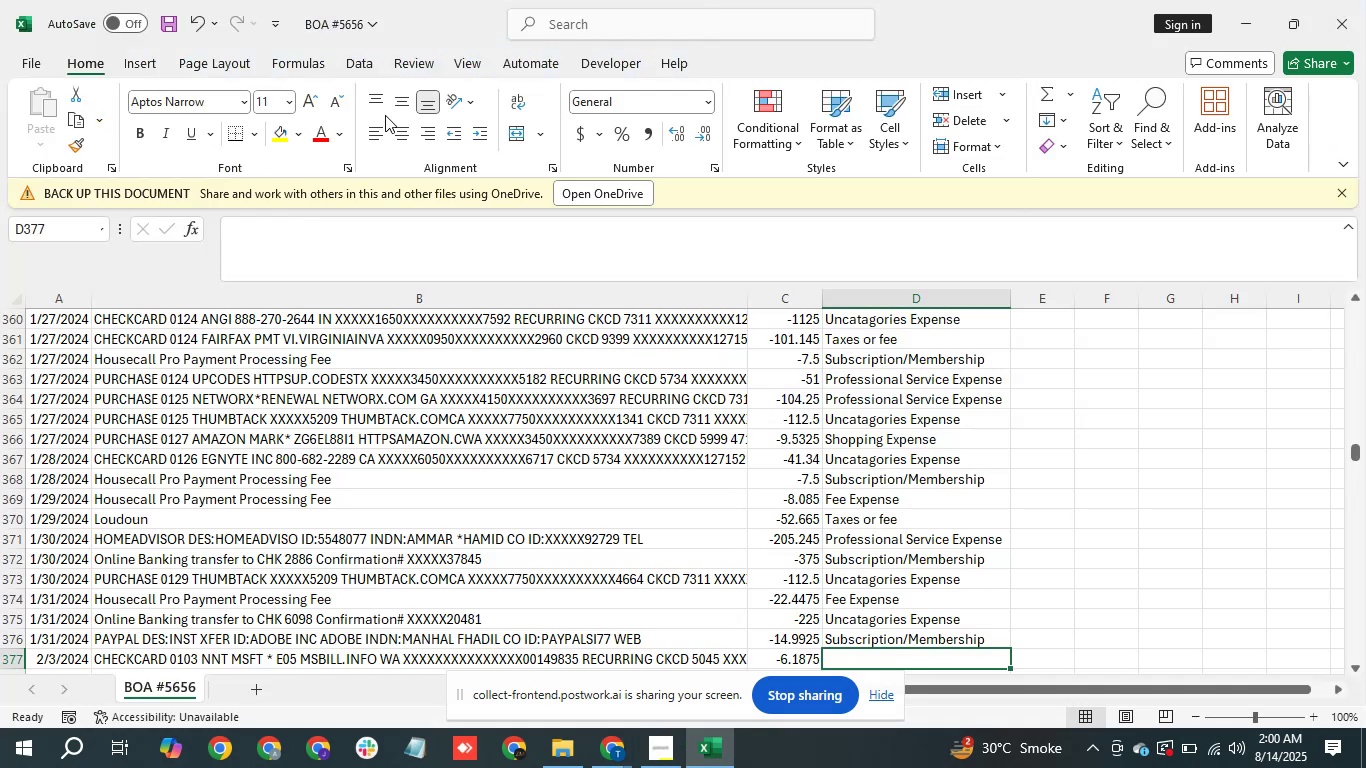 
key(Tab)
type(su)
 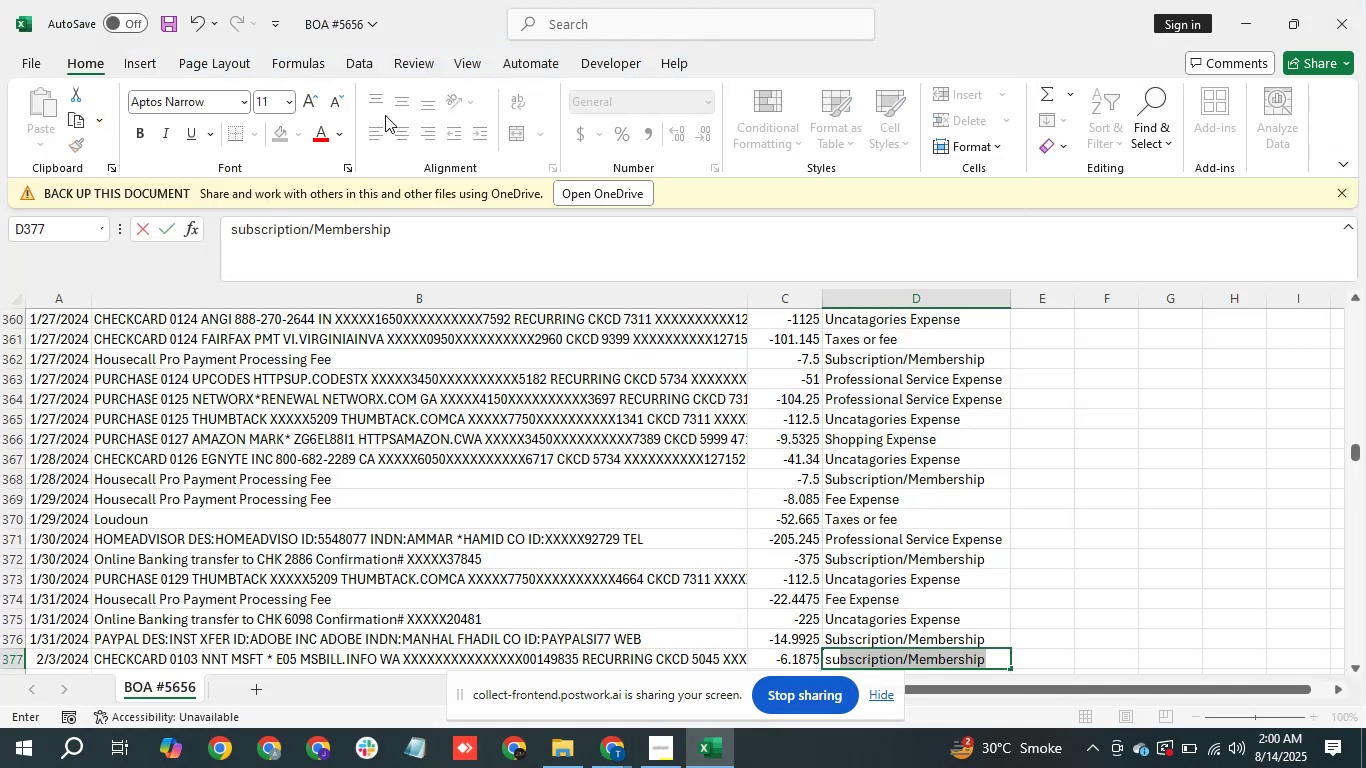 
key(Enter)
 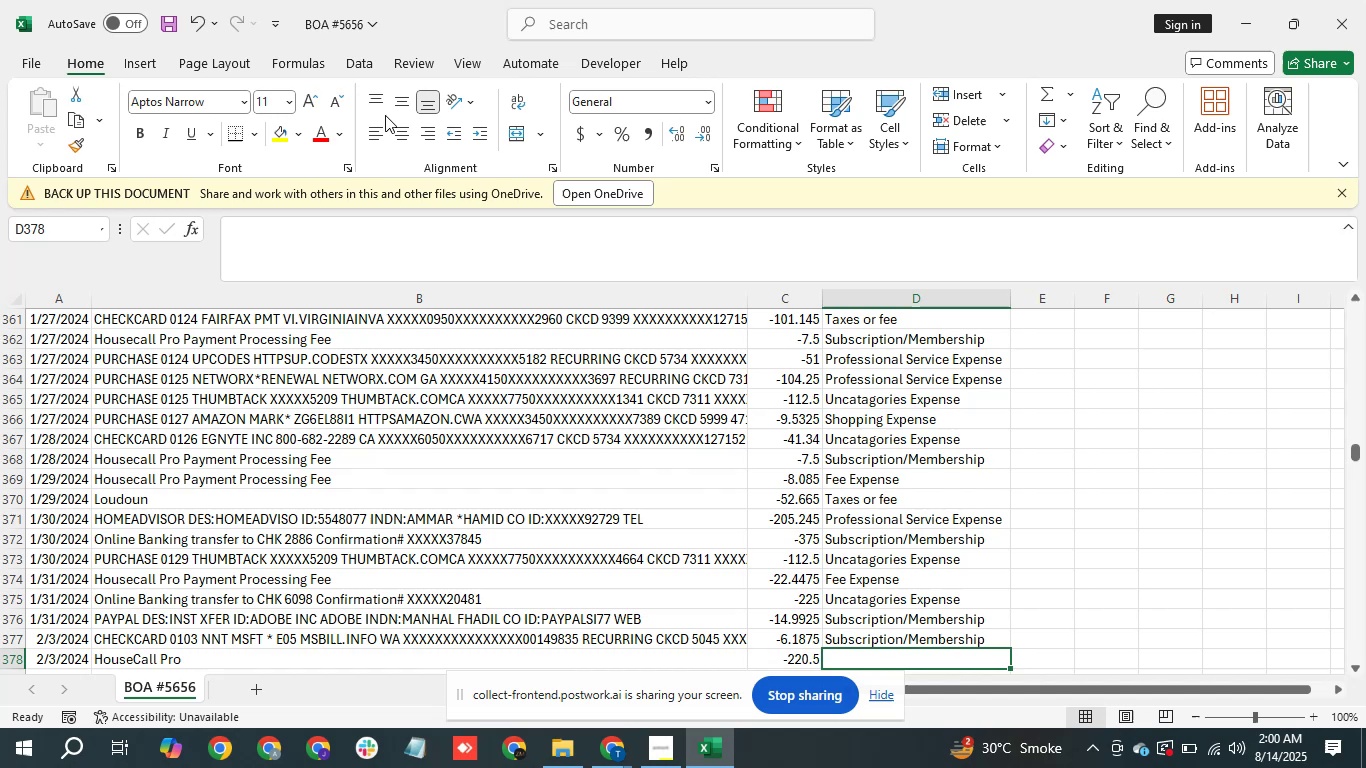 
key(ArrowLeft)
 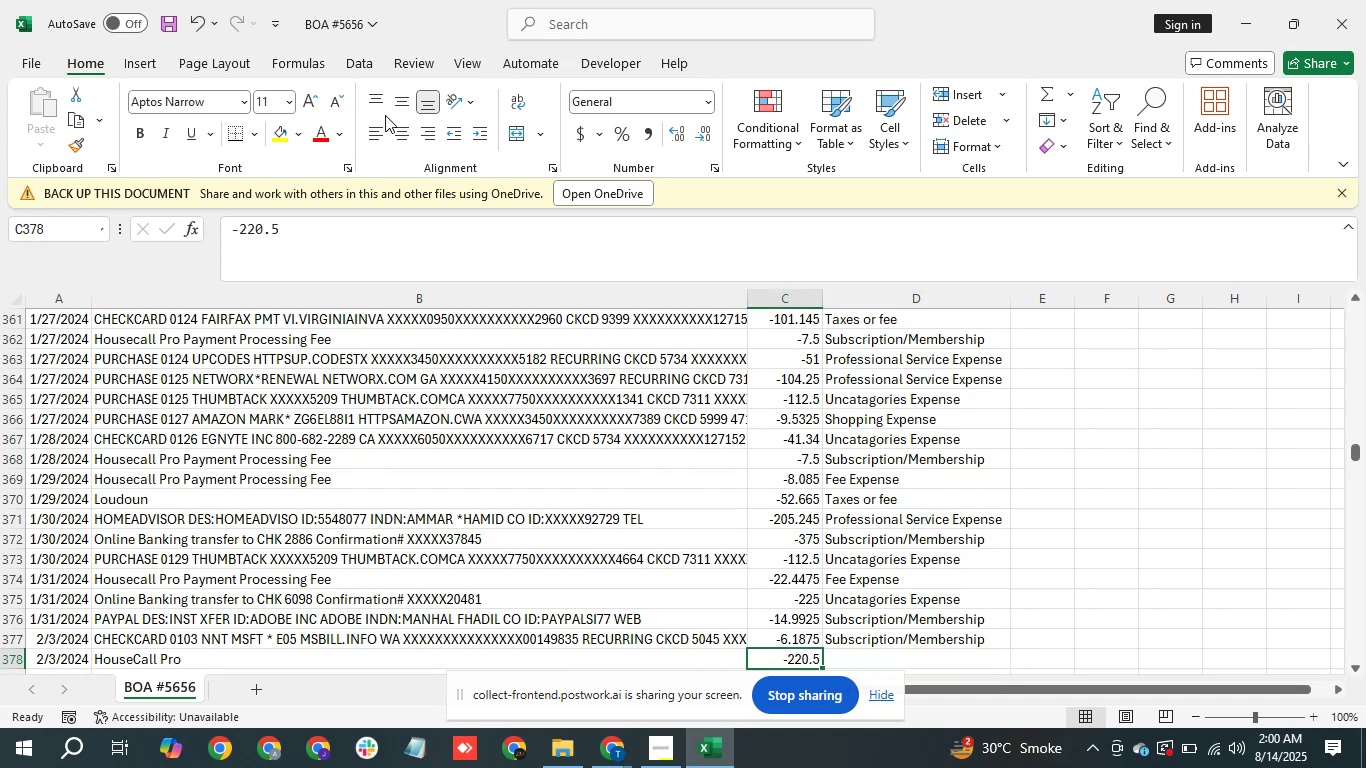 
key(ArrowLeft)
 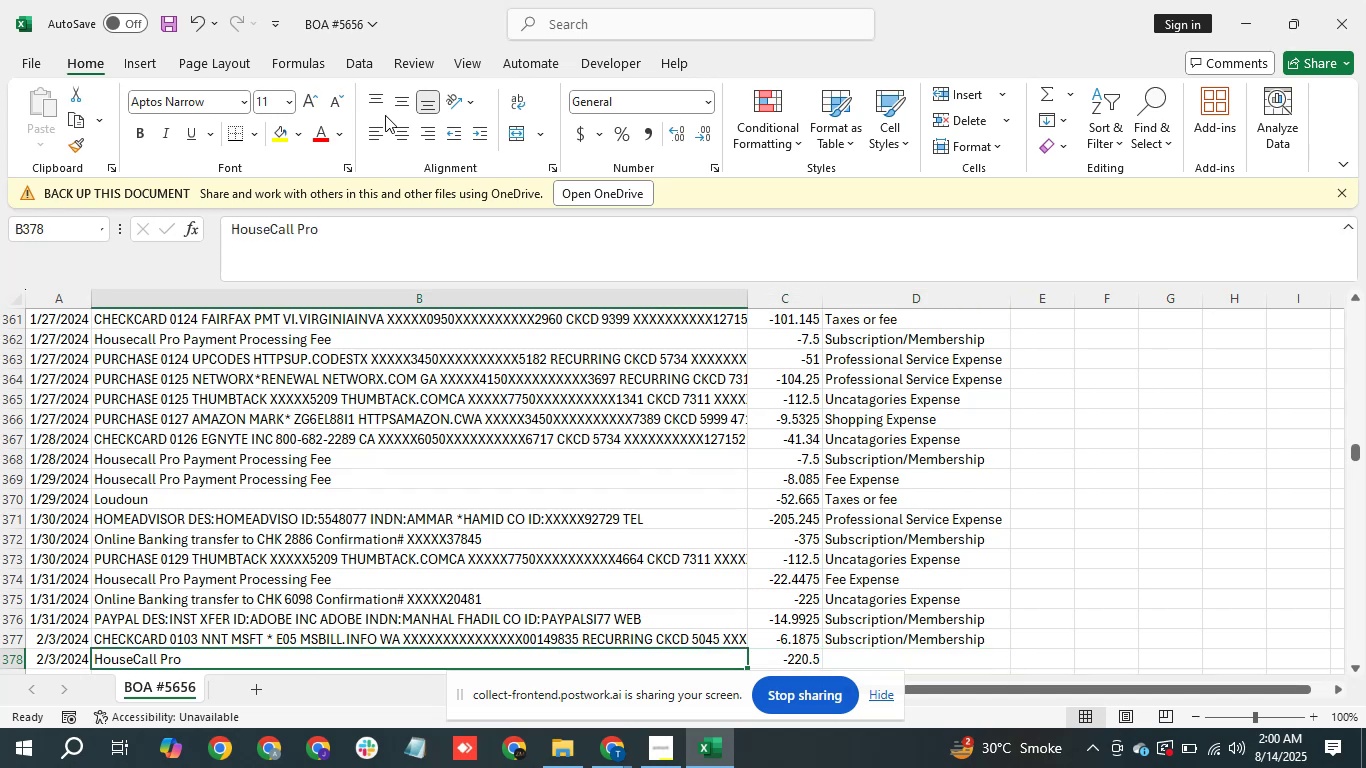 
key(Control+C)
 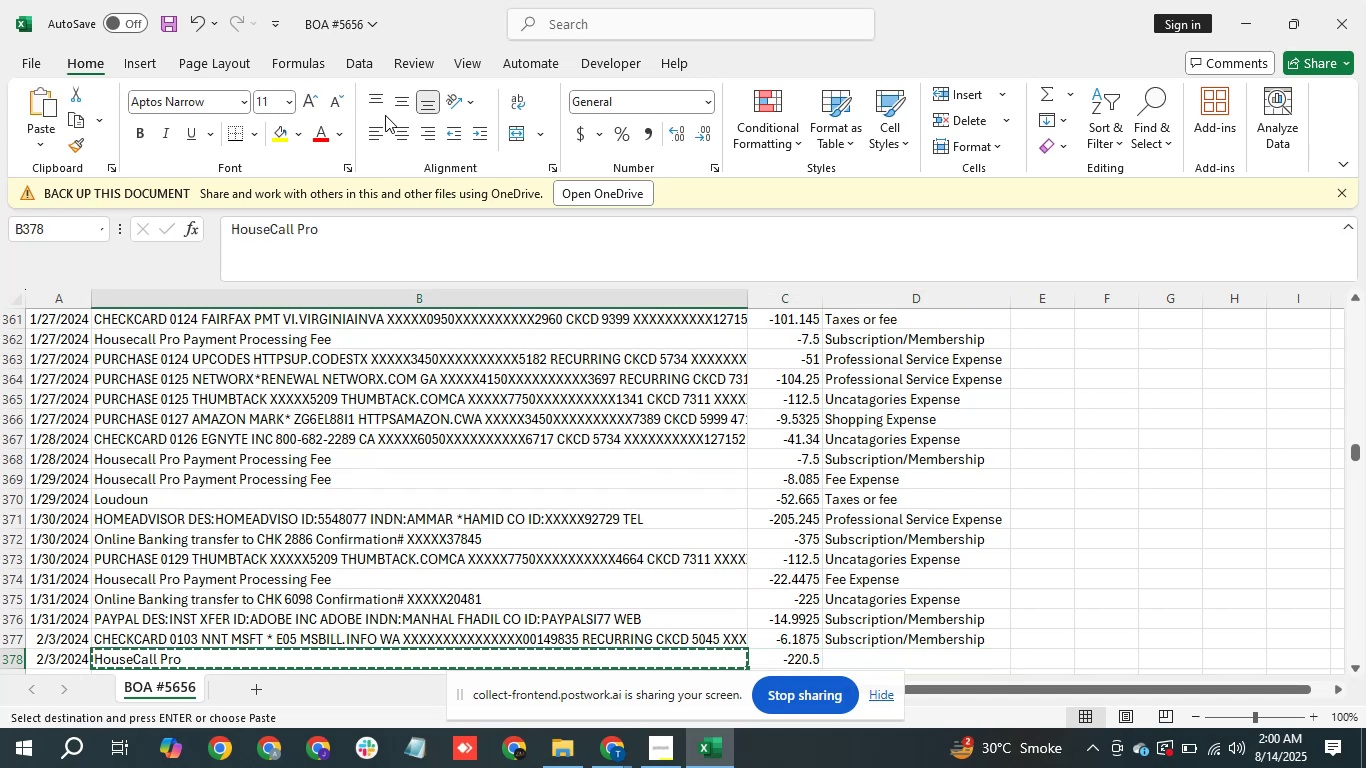 
key(Alt+Tab)
 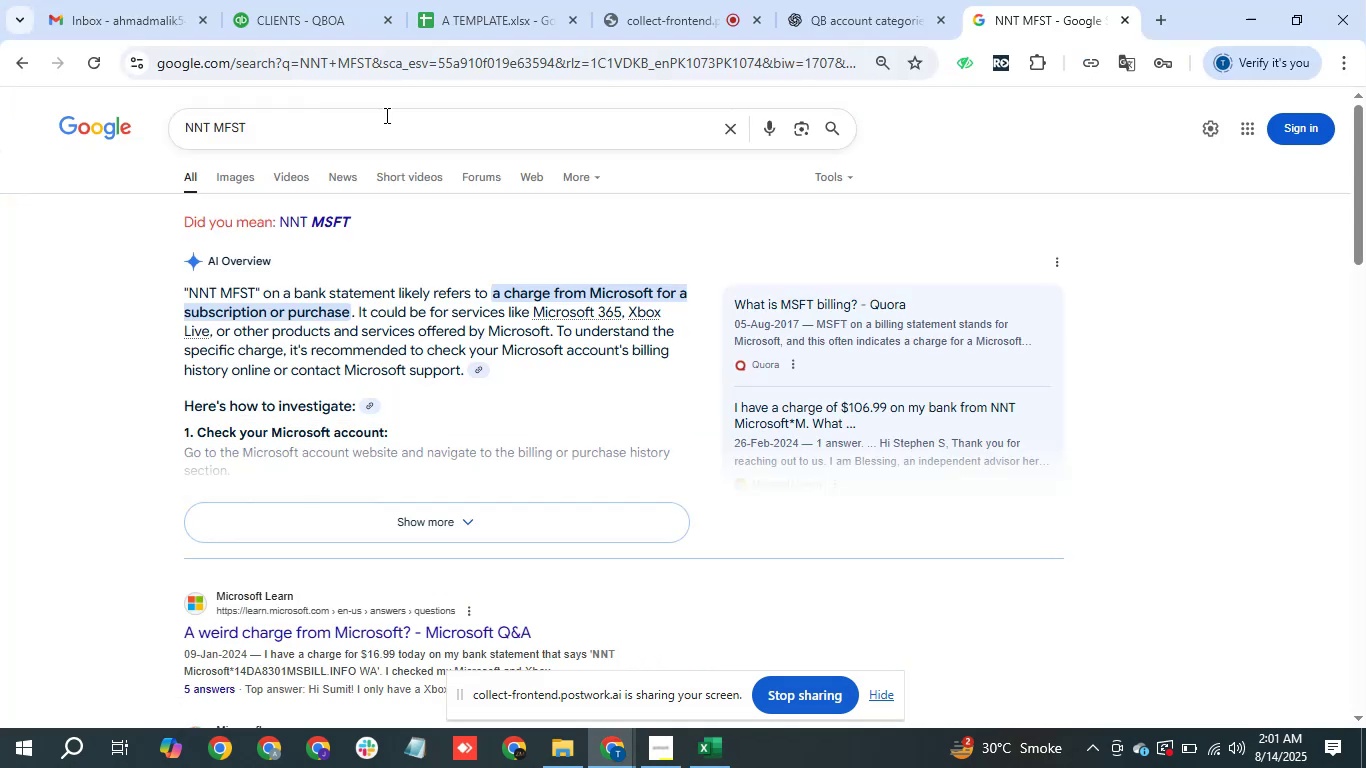 
key(Slash)
 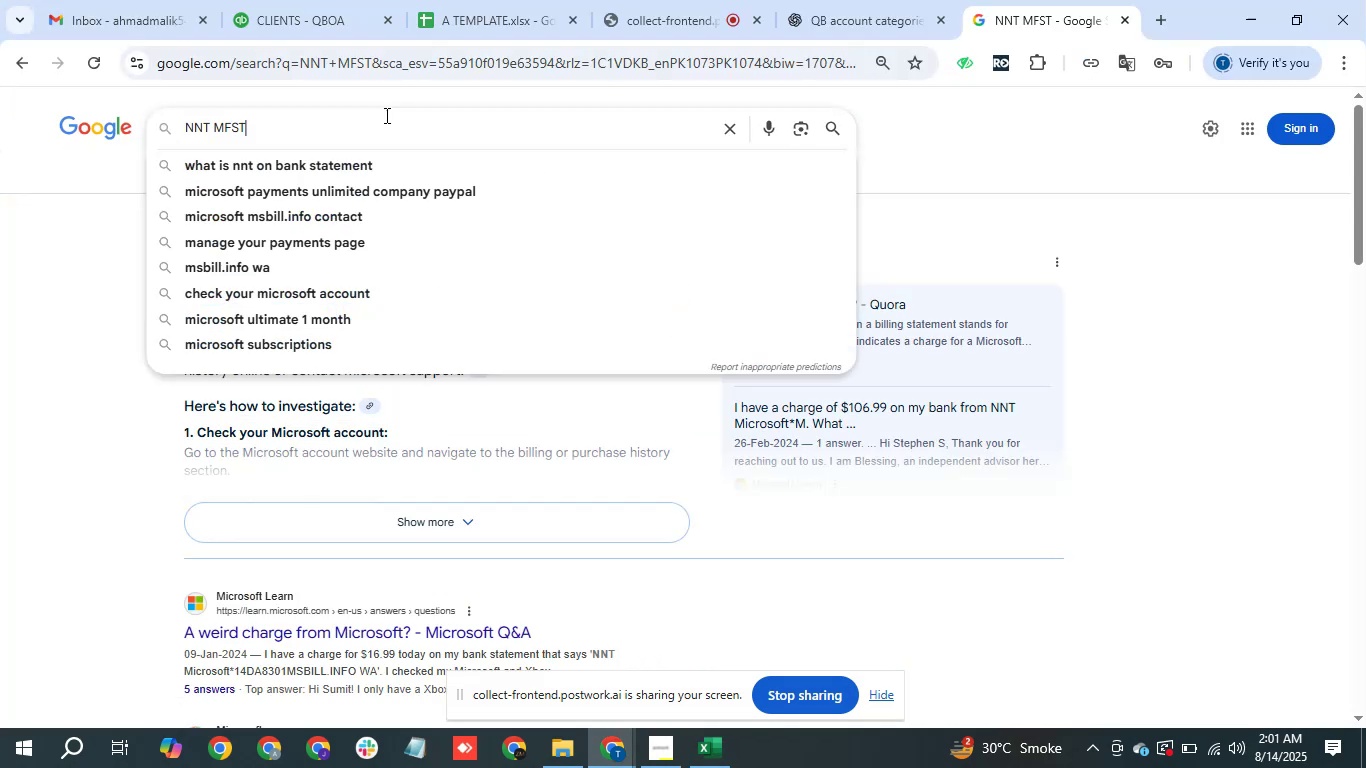 
key(Control+A)
 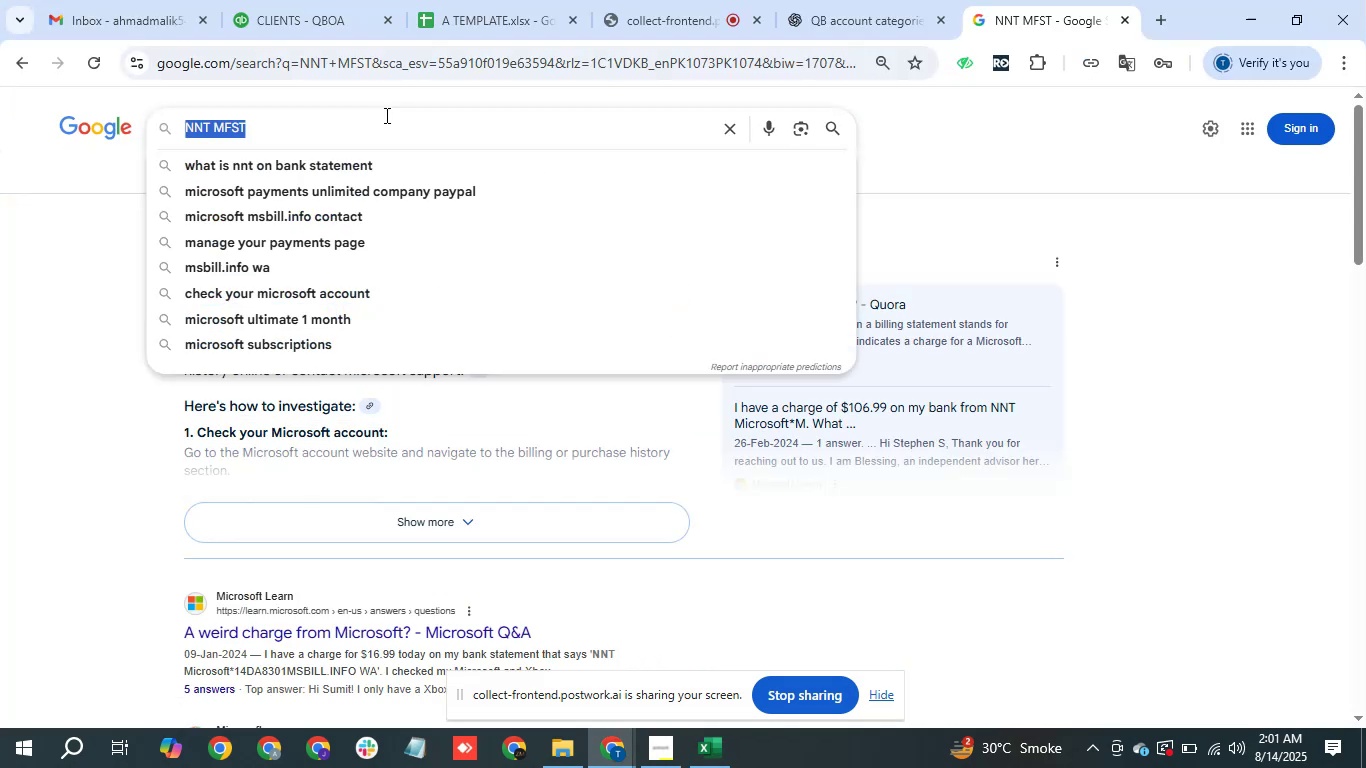 
key(Control+V)
 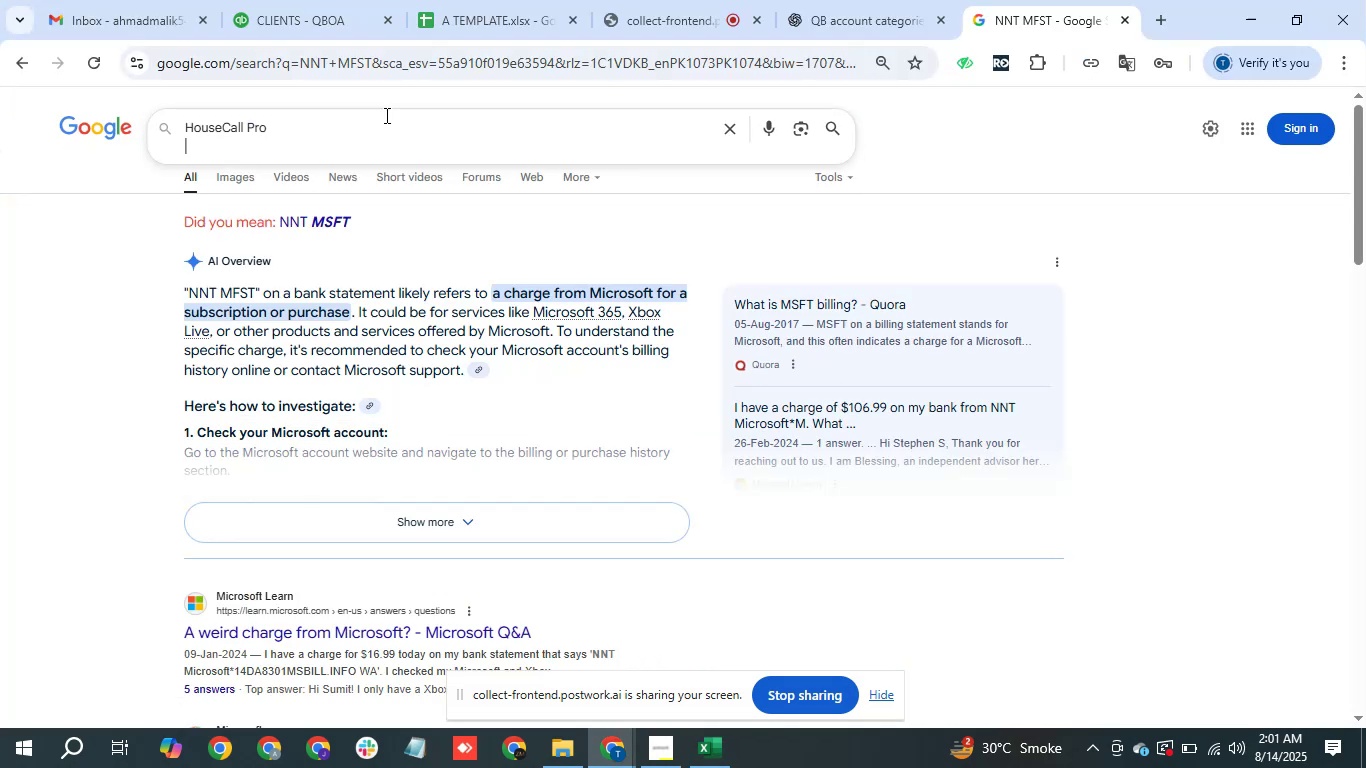 
key(Enter)
 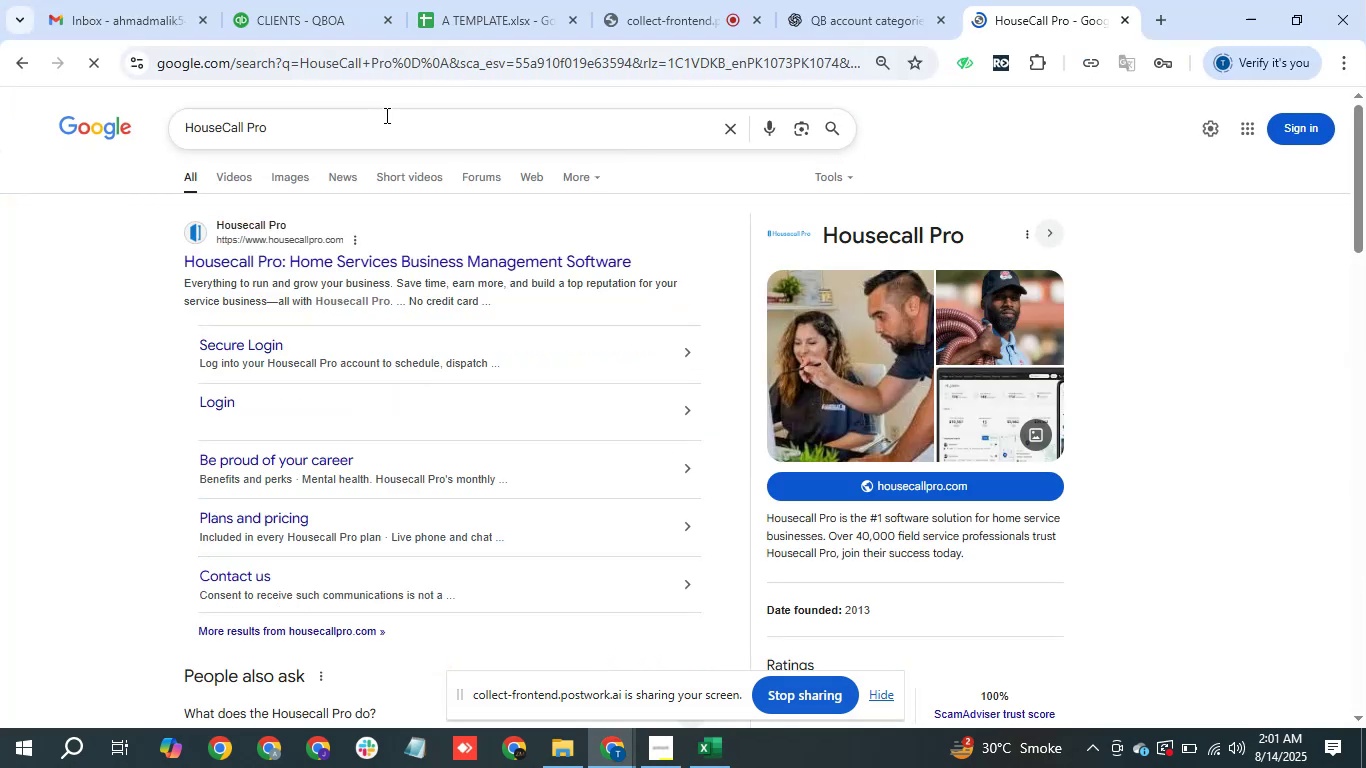 
key(Alt+Tab)
 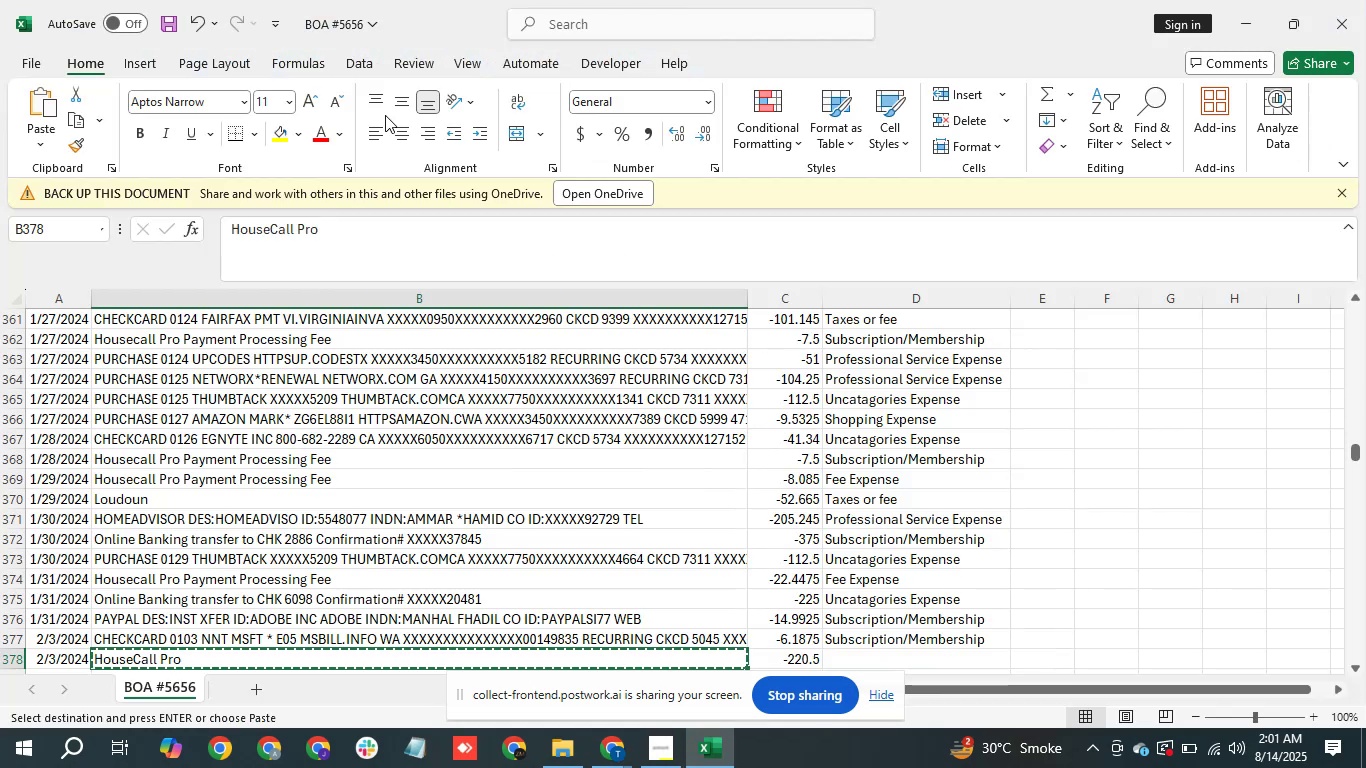 
key(ArrowRight)
 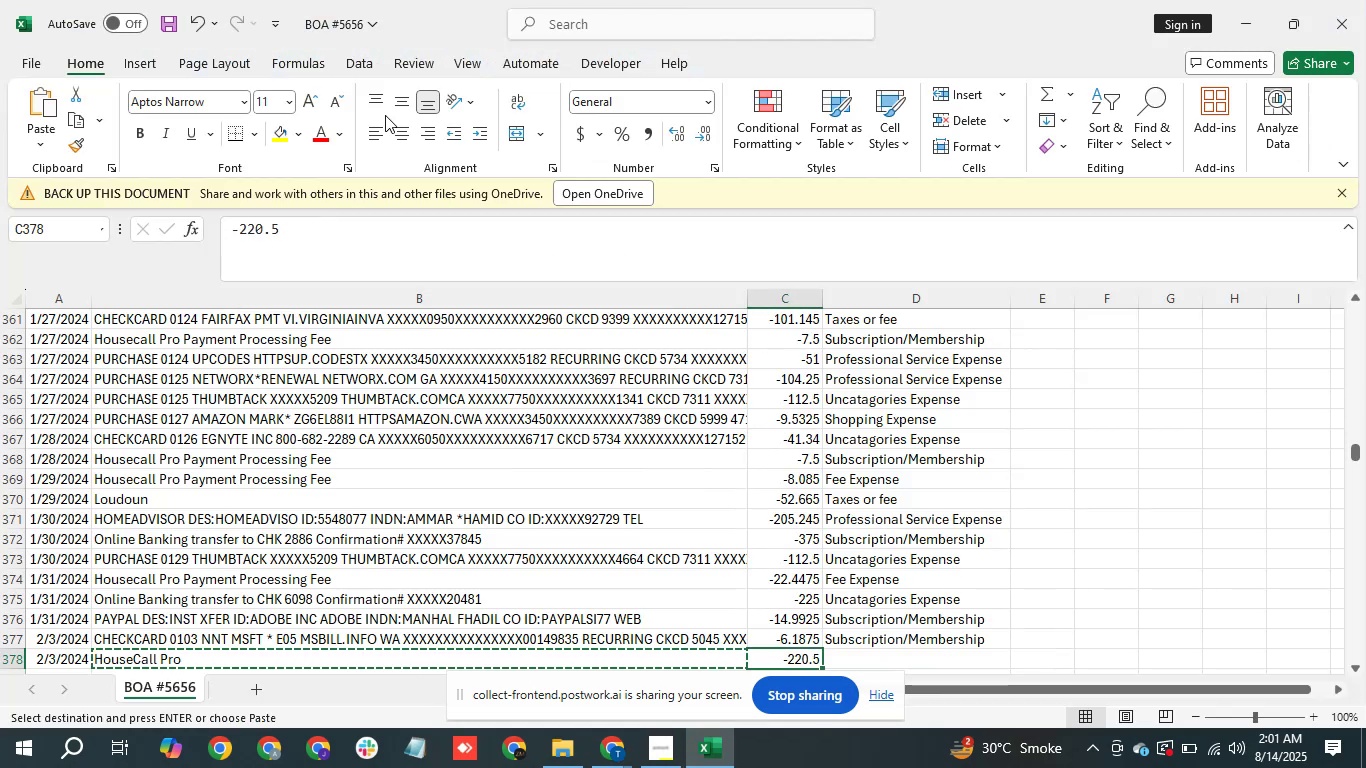 
key(ArrowRight)
 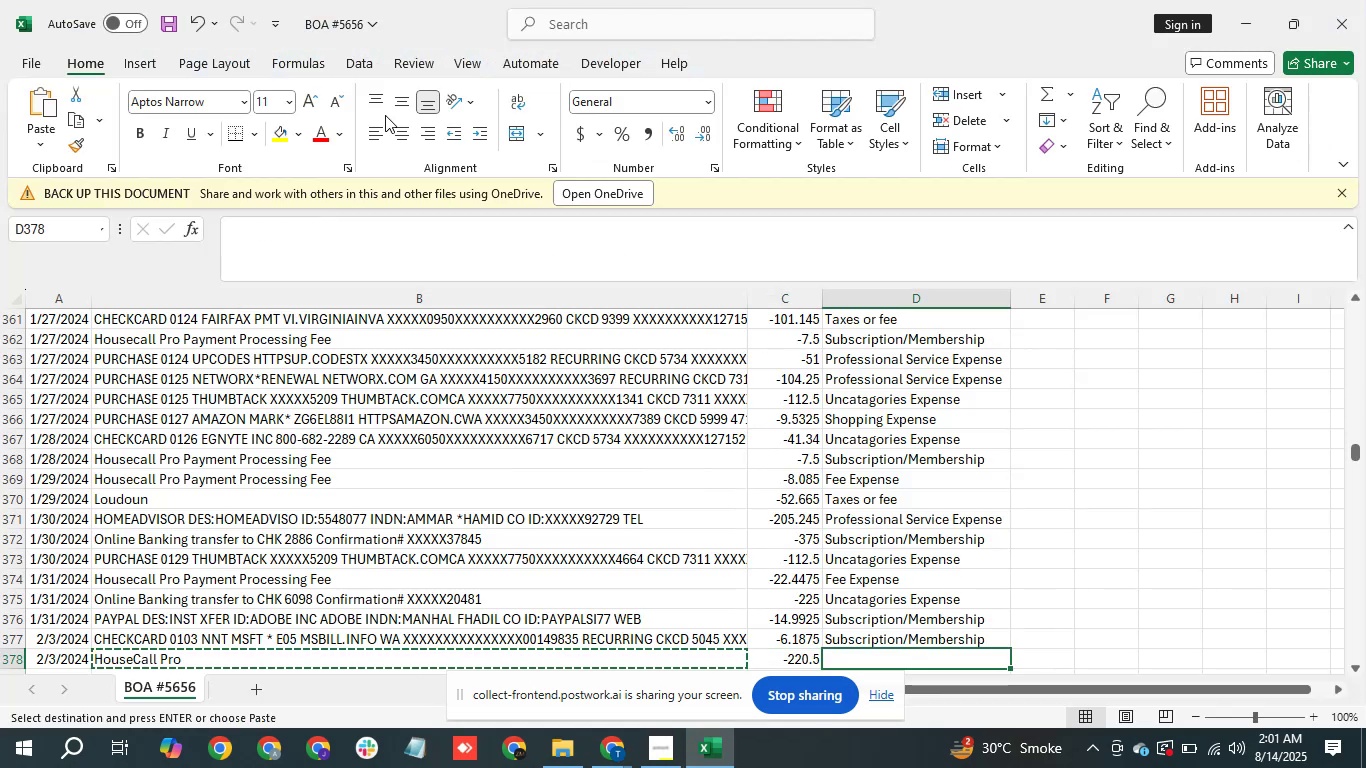 
type(so)
 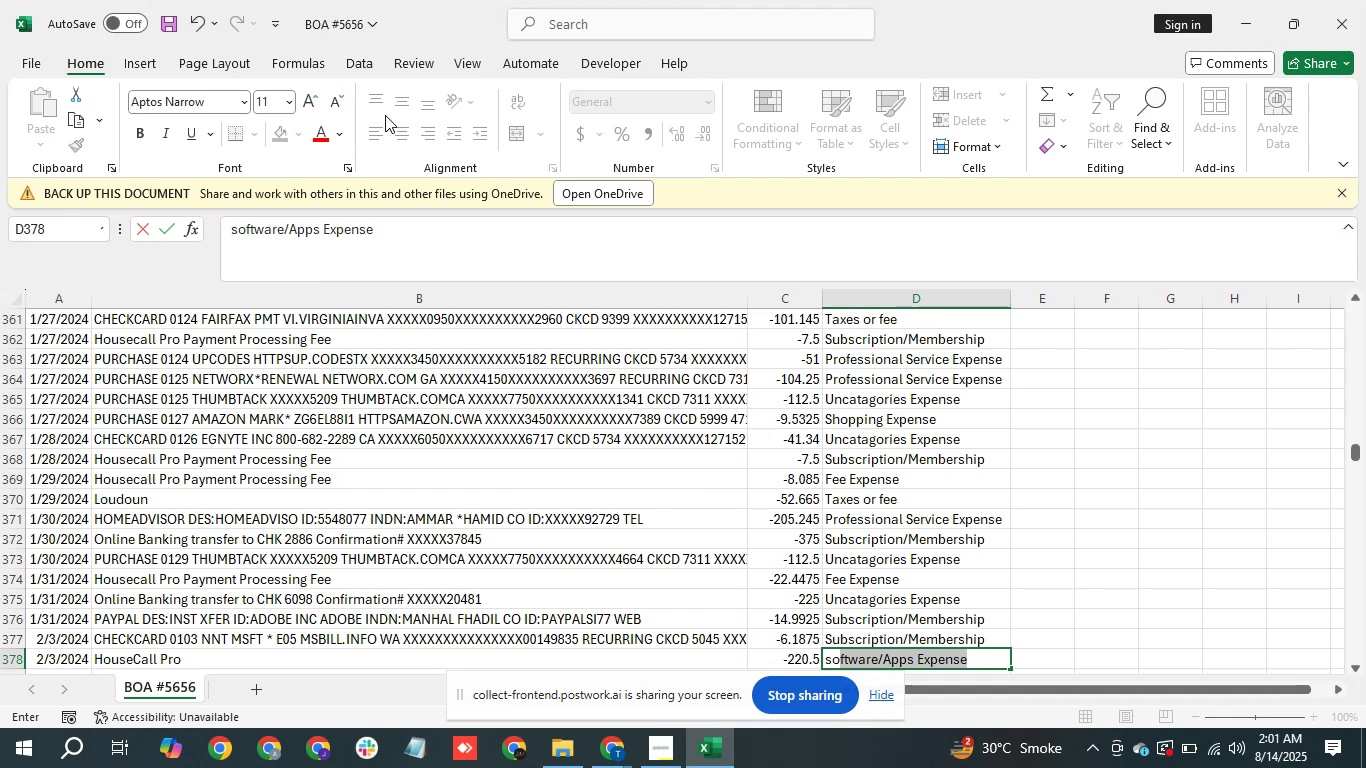 
key(Enter)
 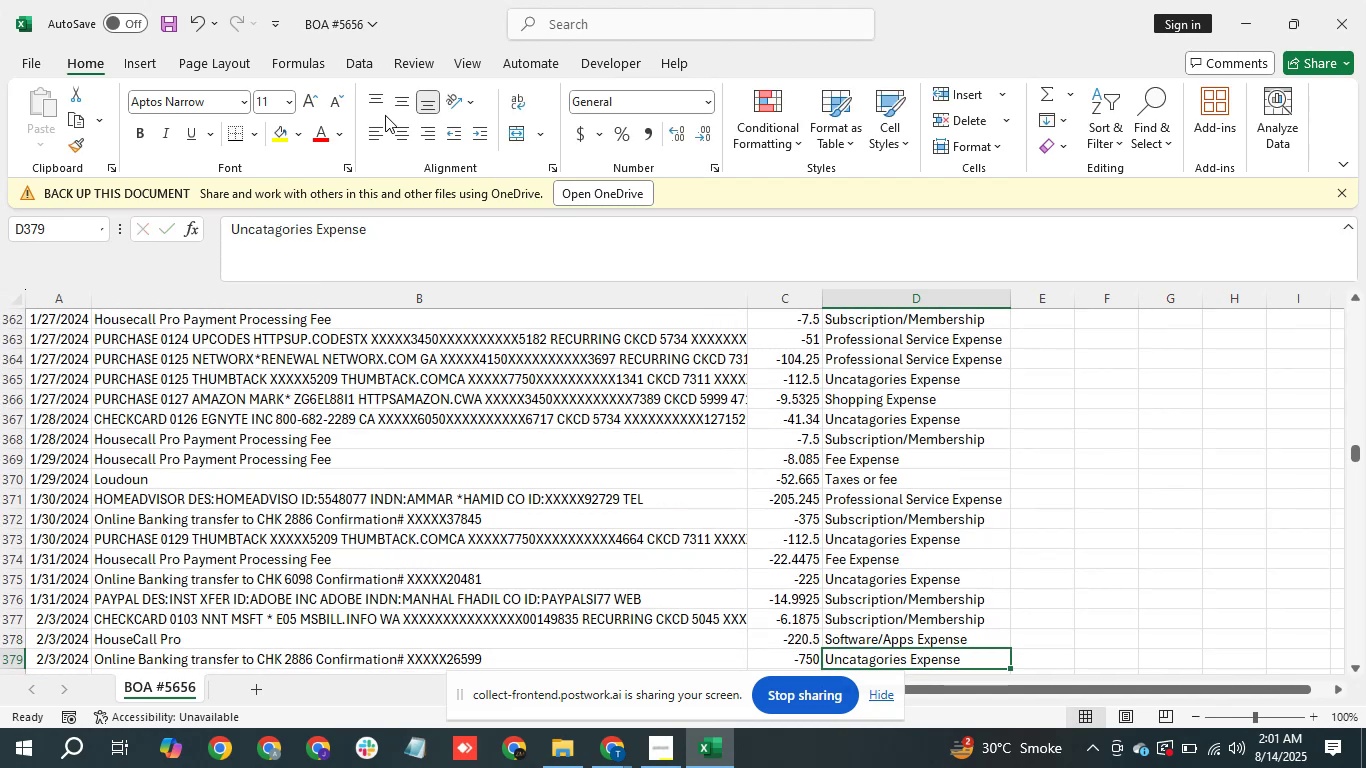 
key(ArrowDown)
 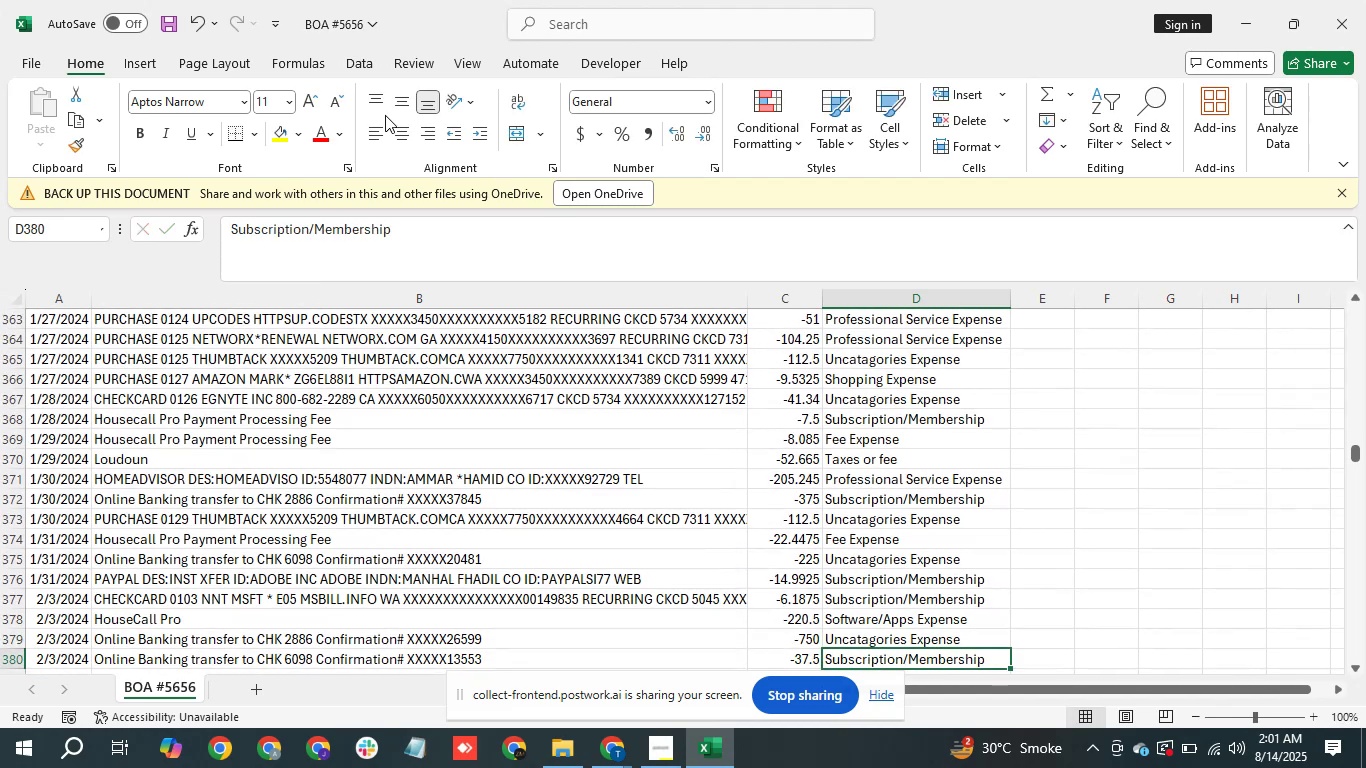 
key(ArrowDown)
 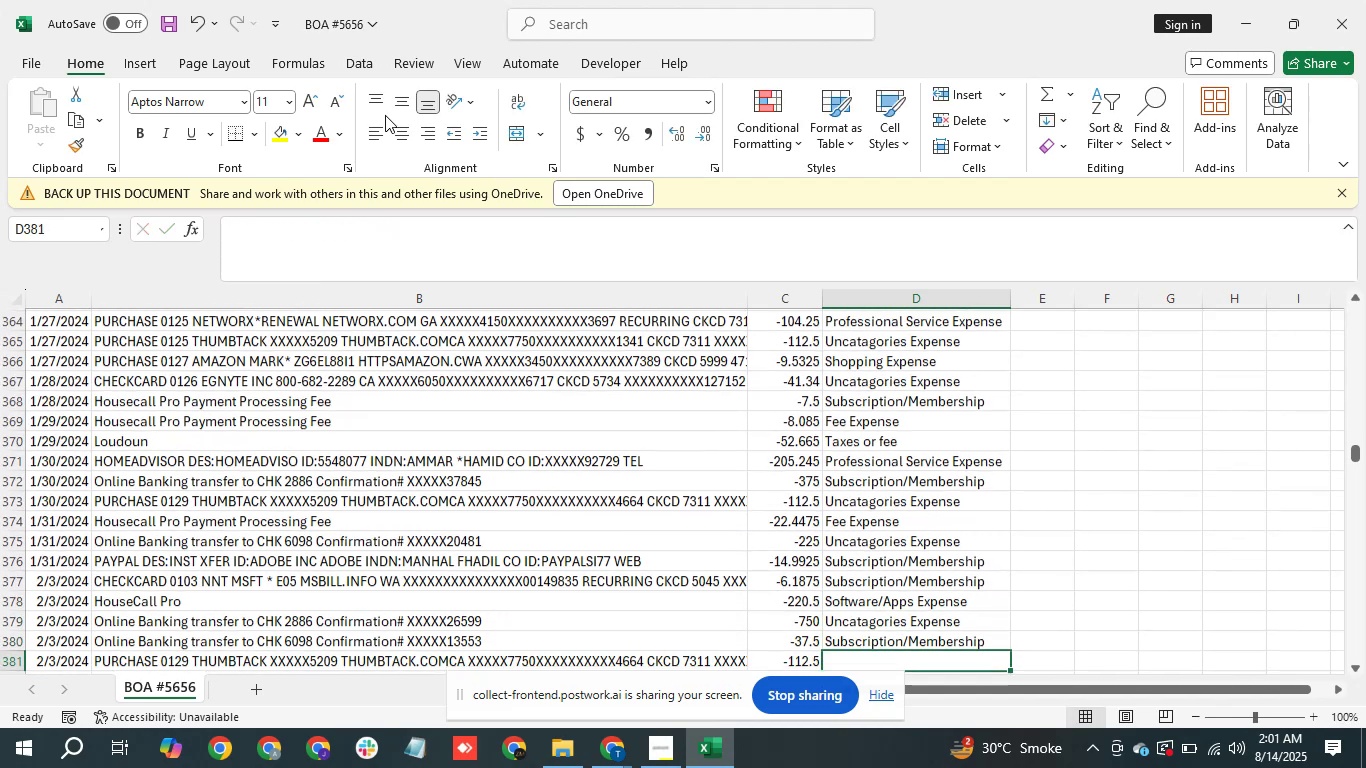 
key(ArrowDown)
 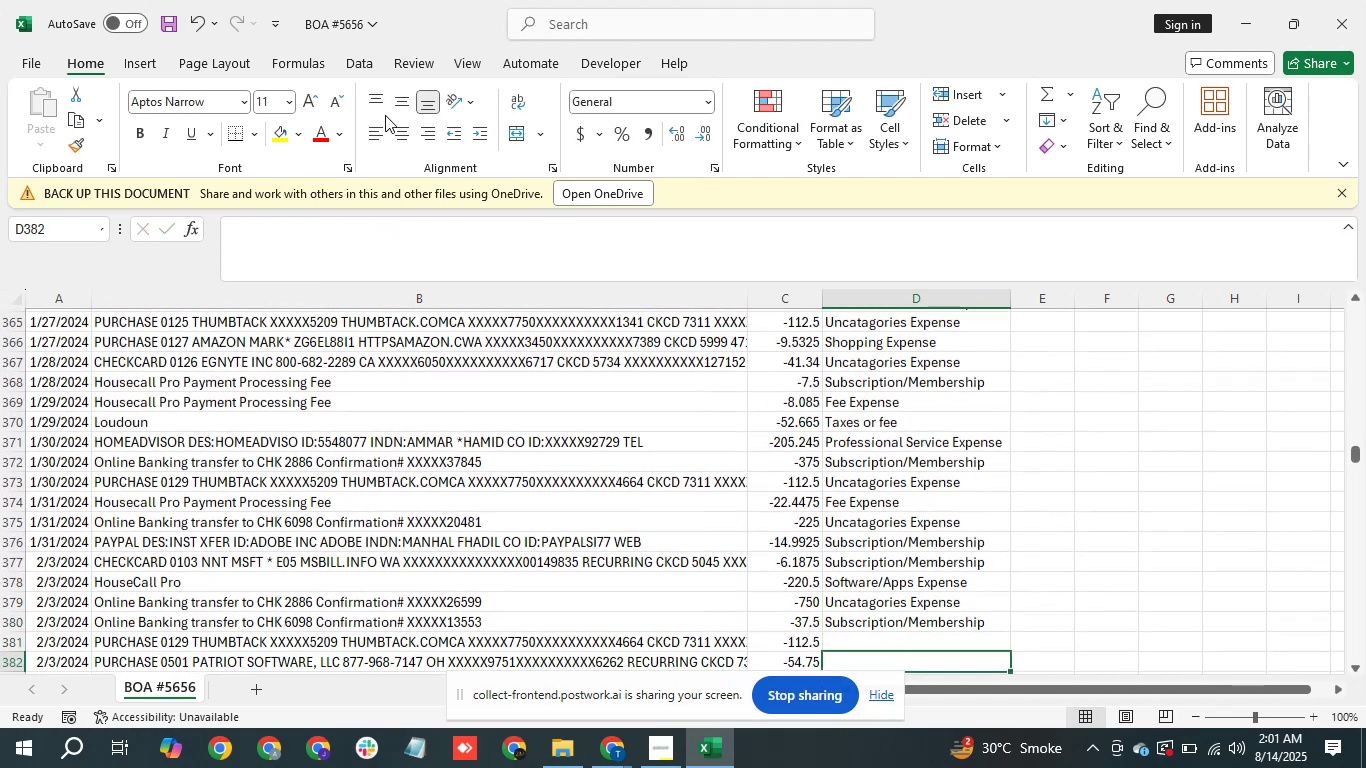 
key(ArrowDown)
 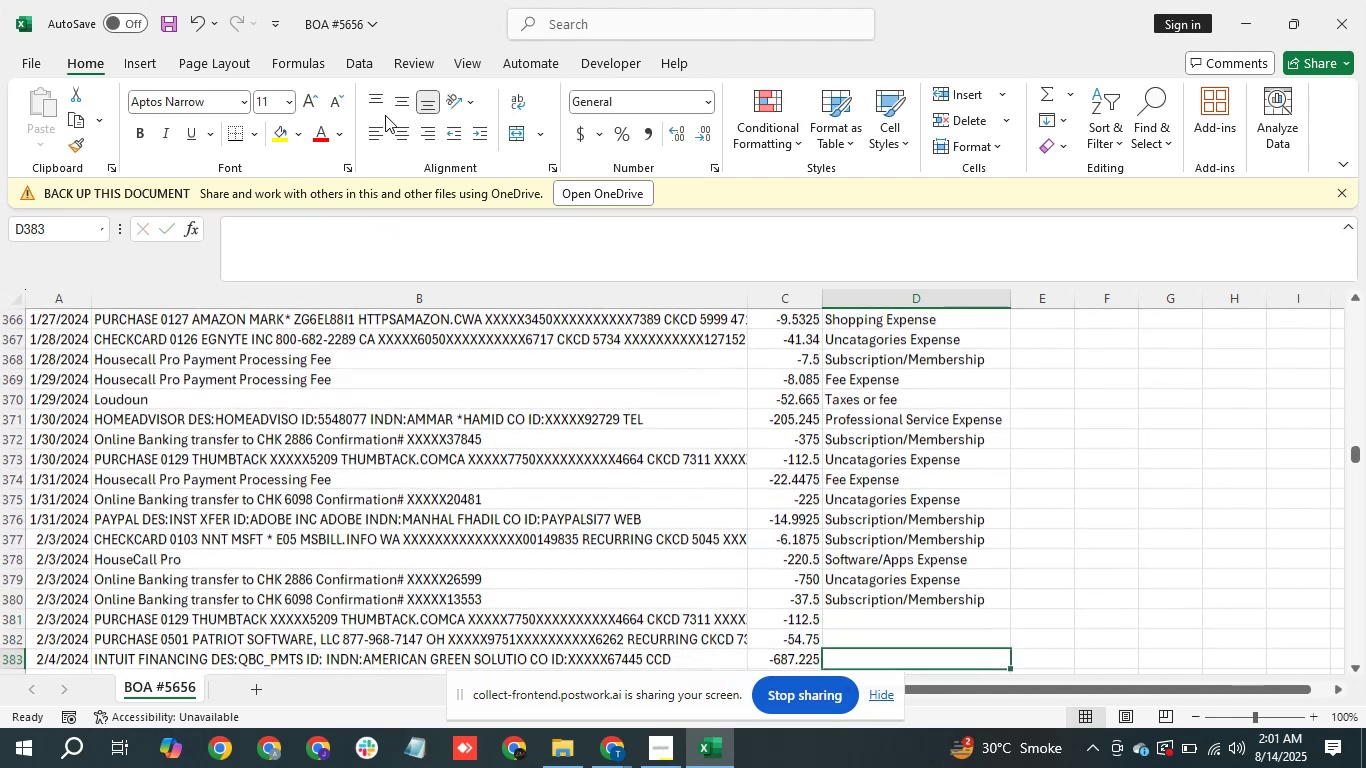 
key(ArrowUp)
 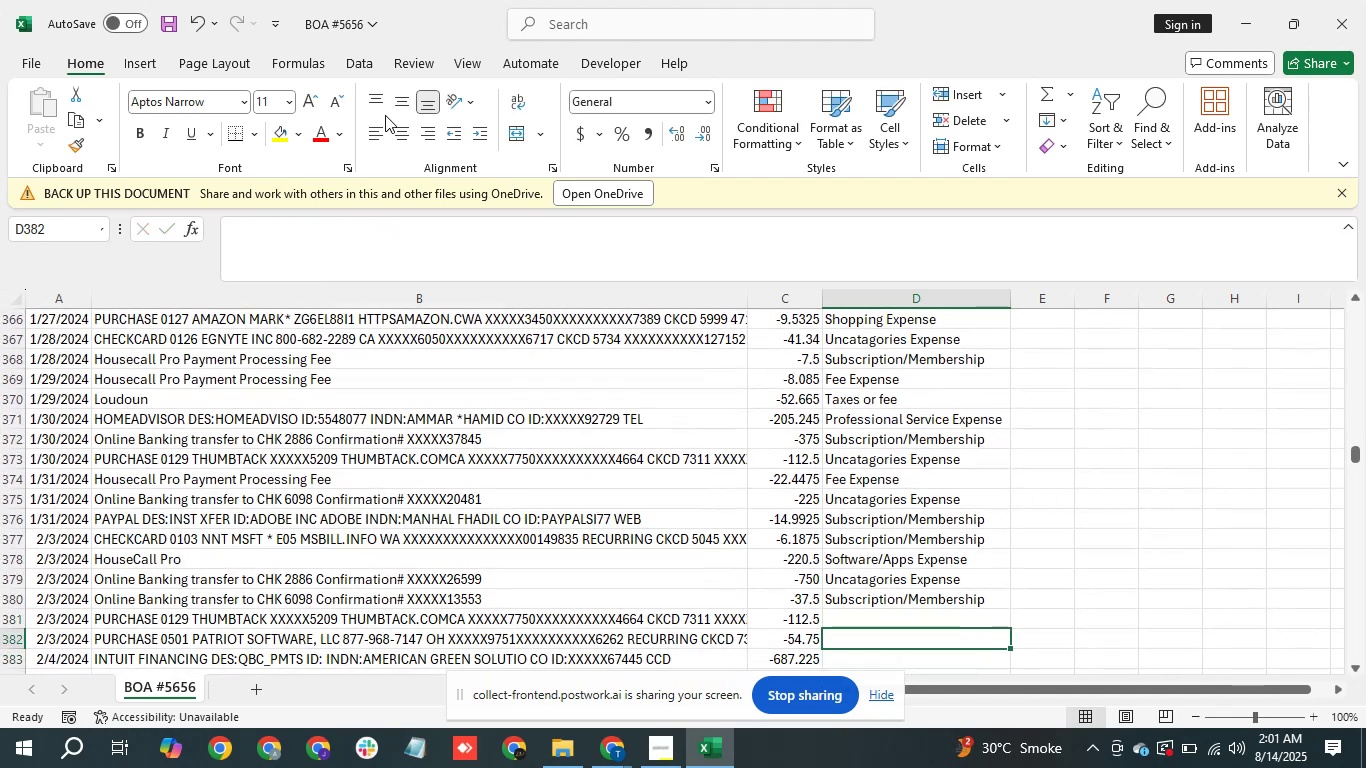 
key(ArrowUp)
 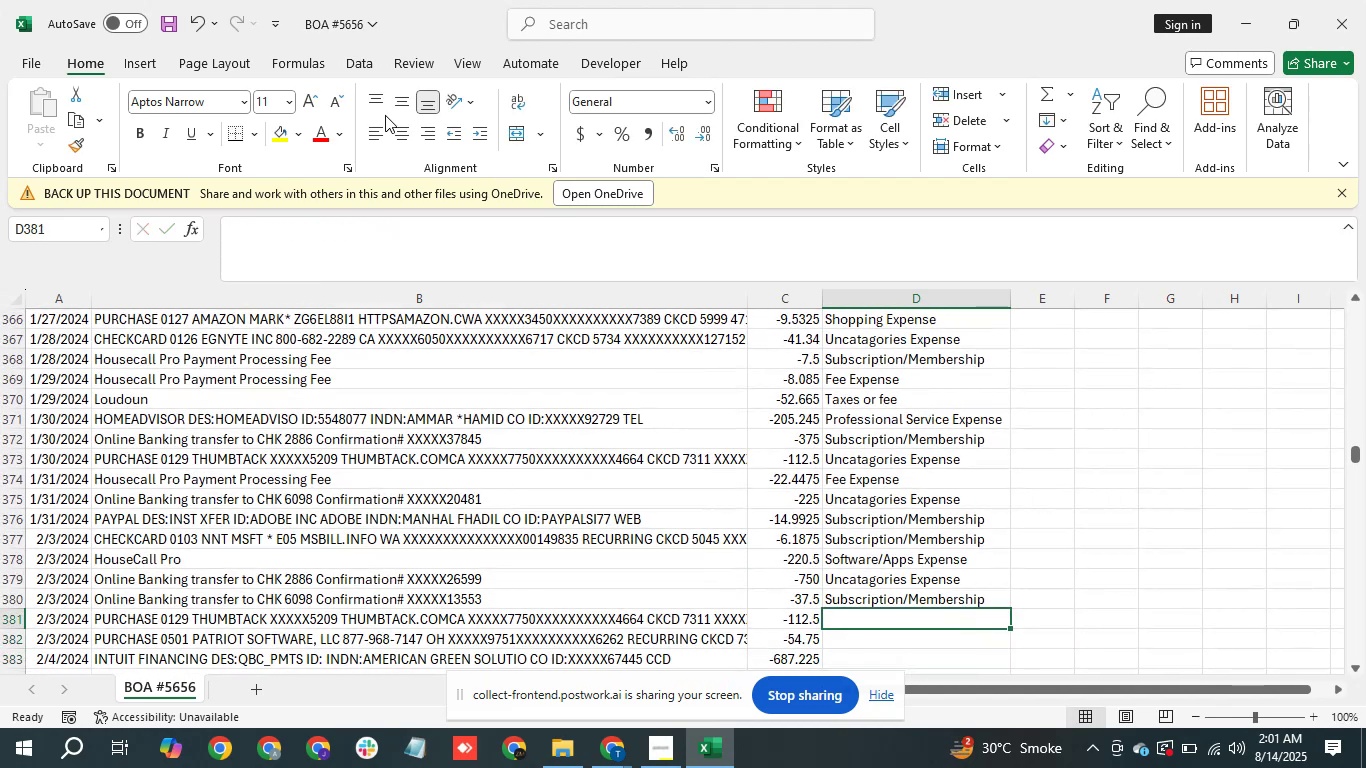 
type(un)
 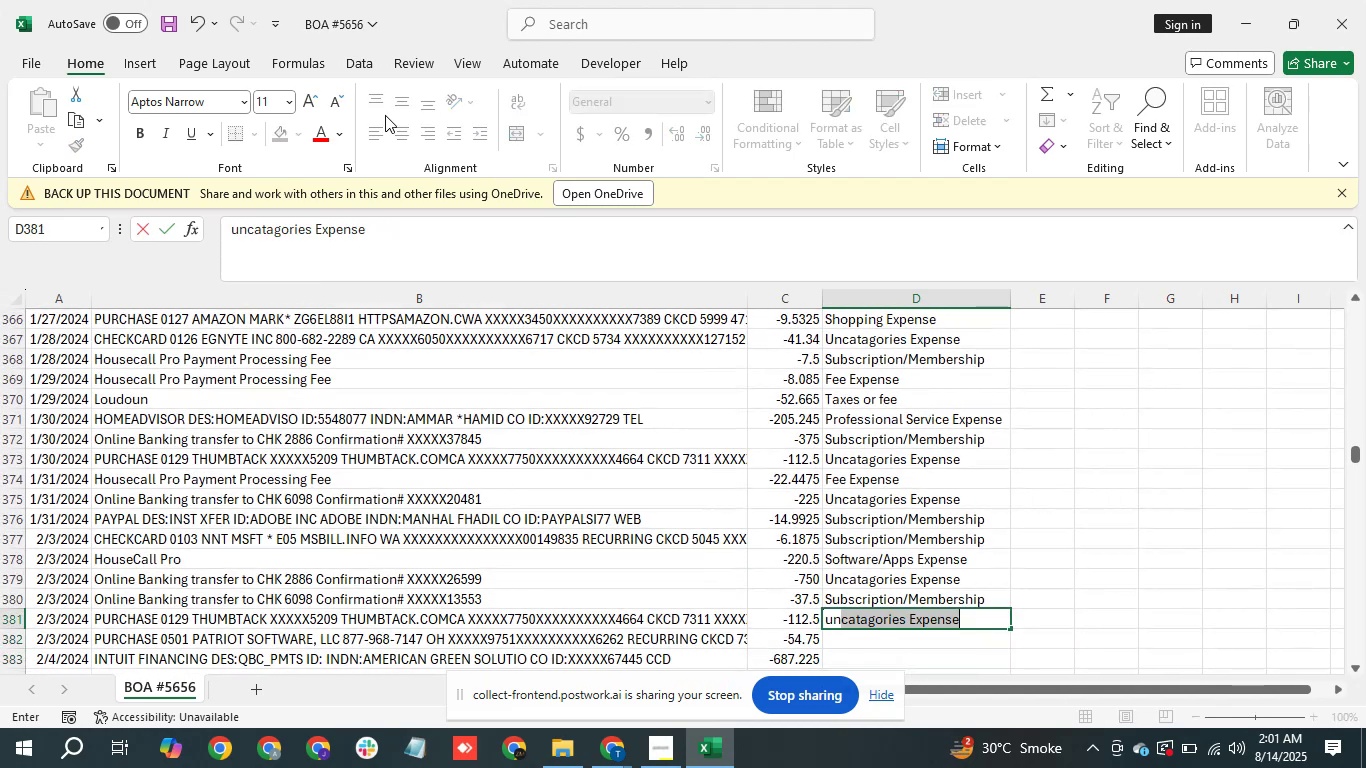 
key(Enter)
 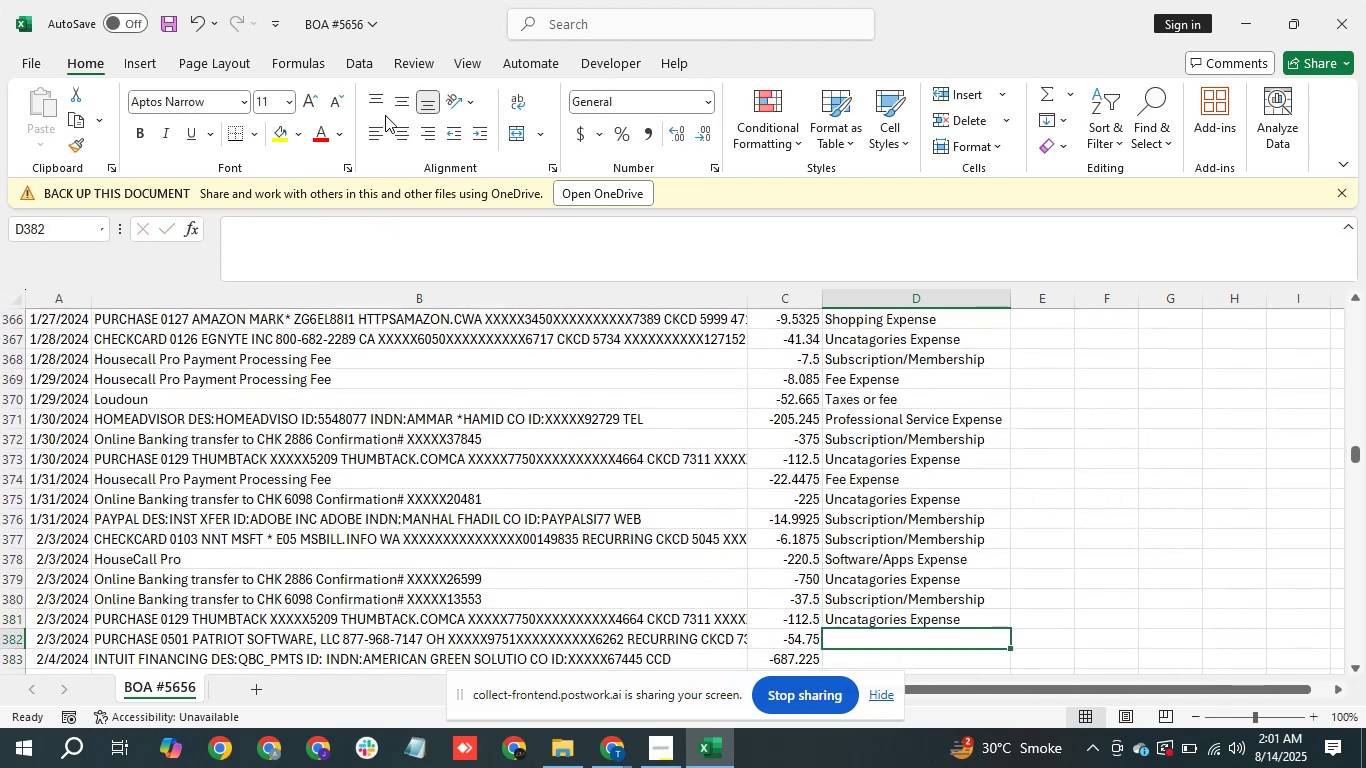 
type(sof)
 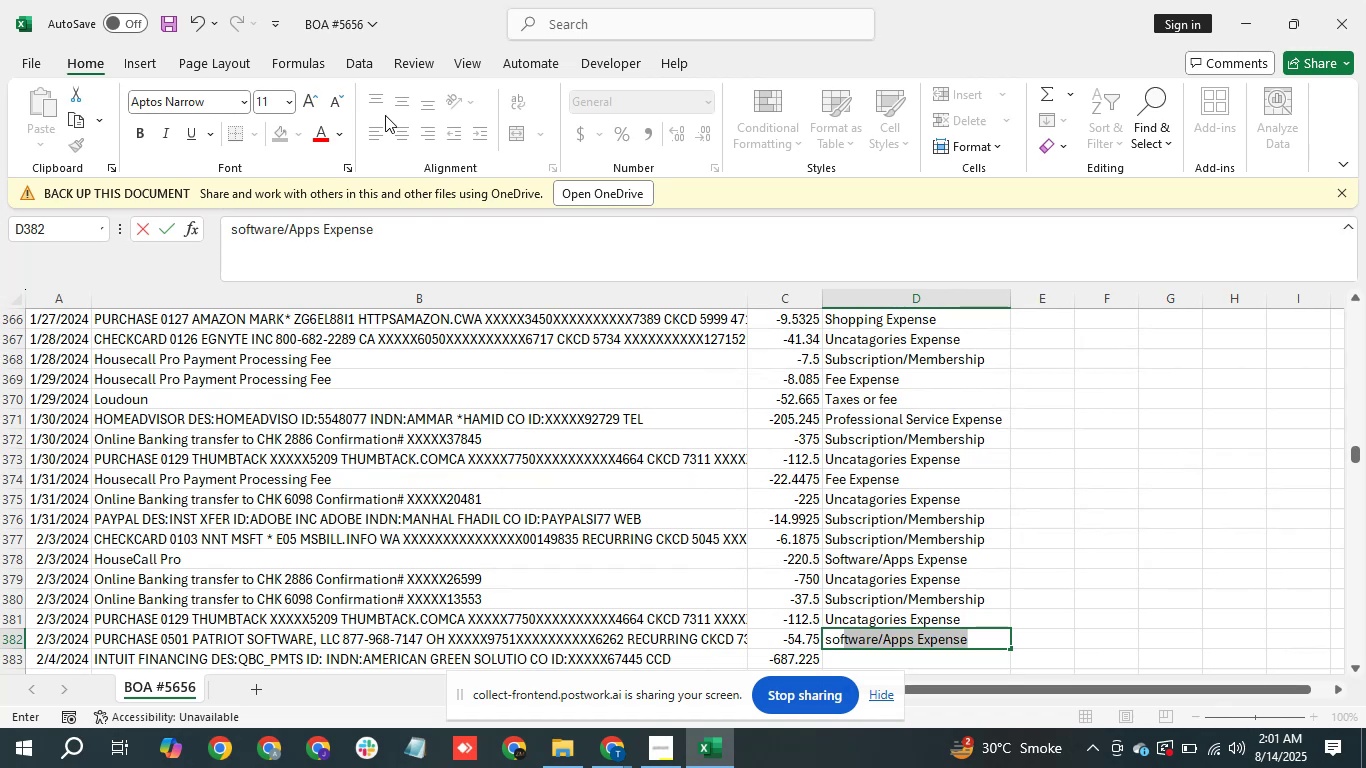 
key(Enter)
 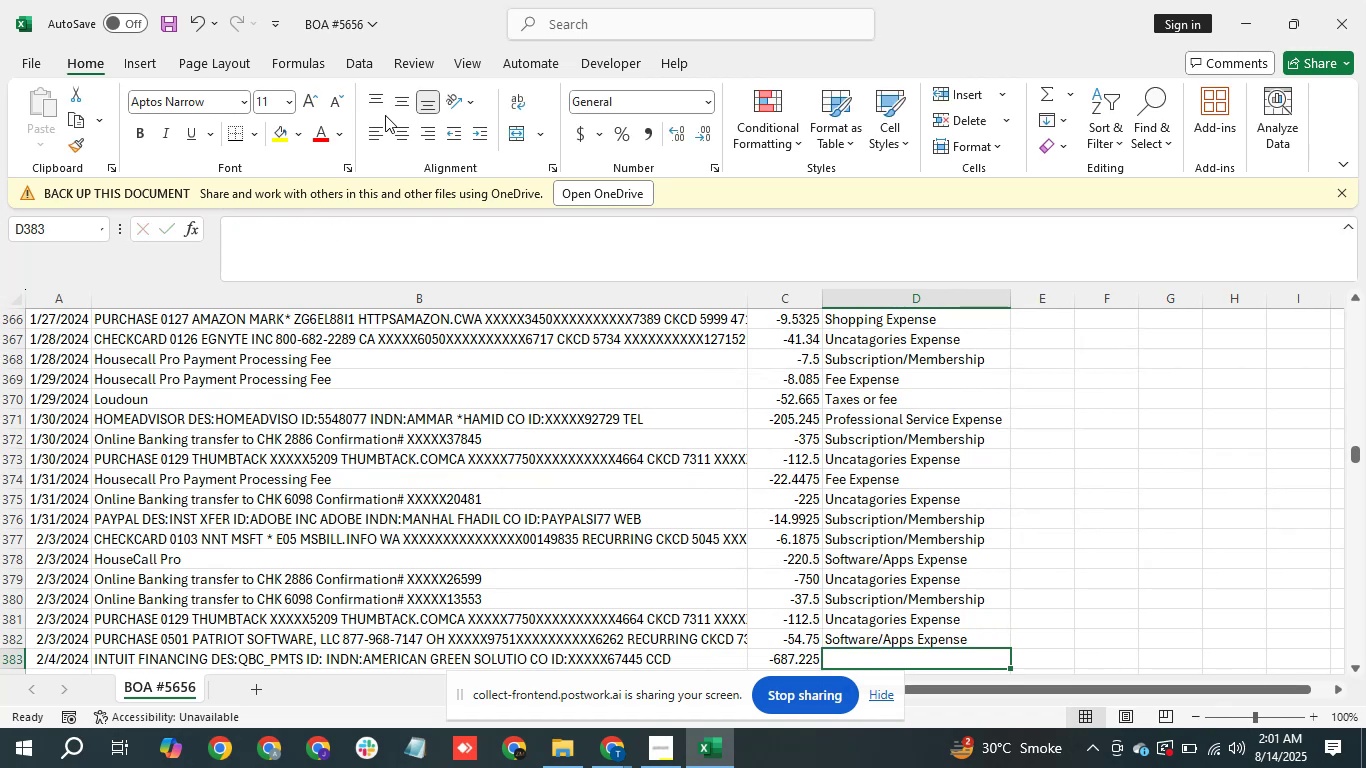 
key(ArrowDown)
 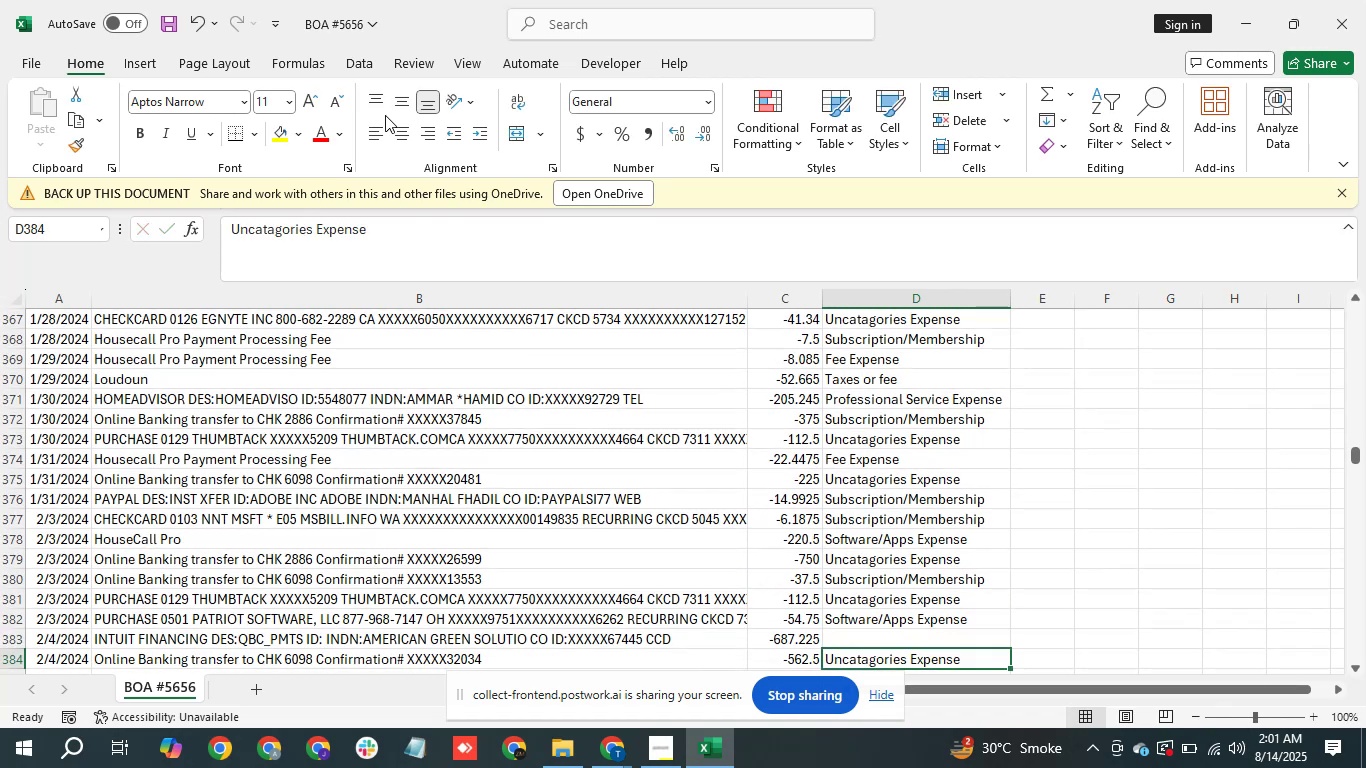 
key(ArrowUp)
 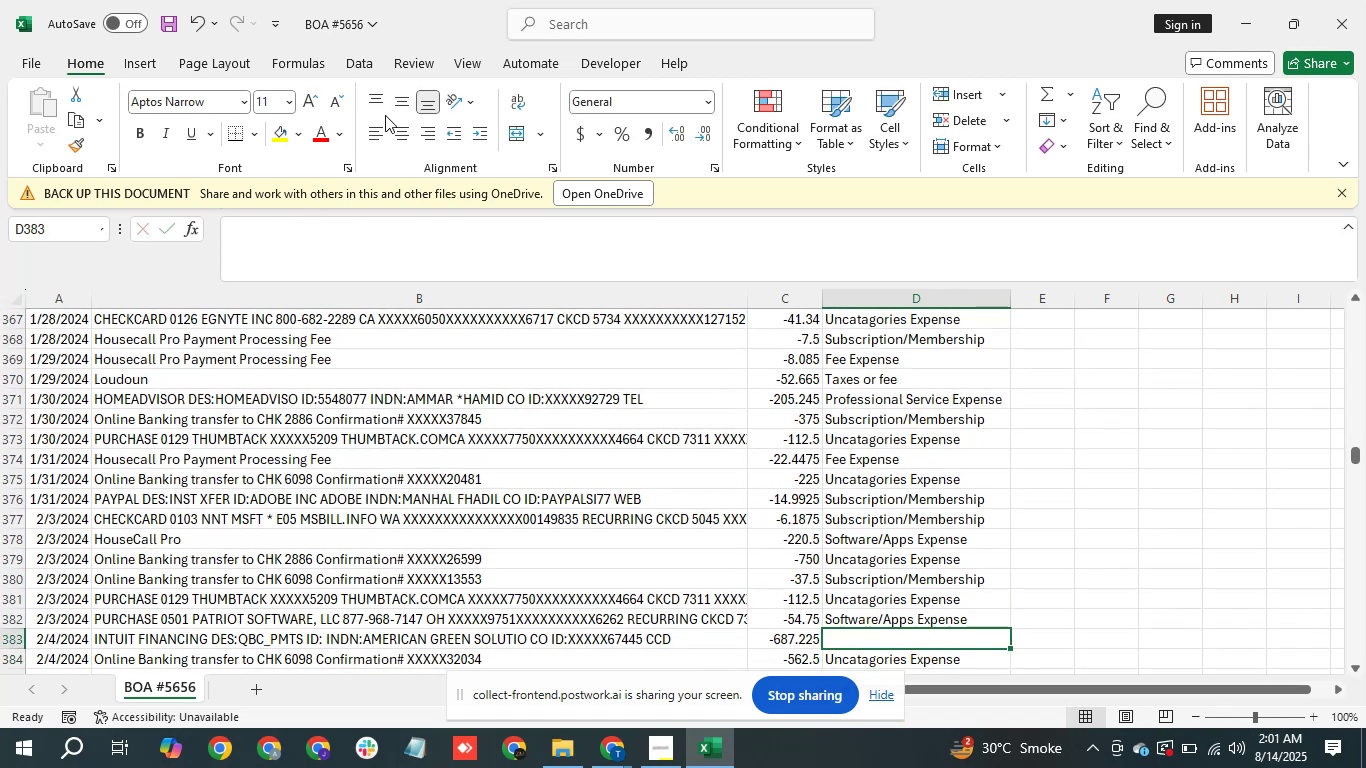 
key(ArrowLeft)
 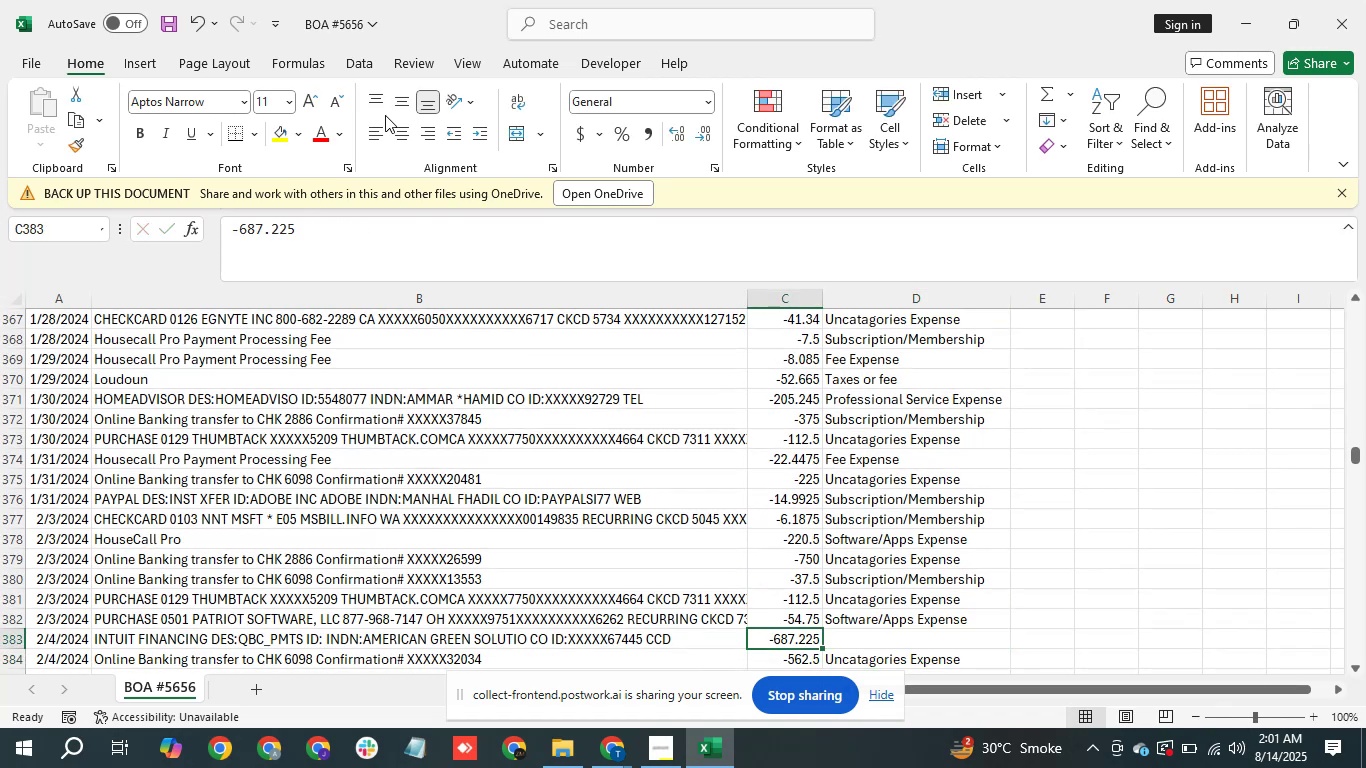 
key(ArrowLeft)
 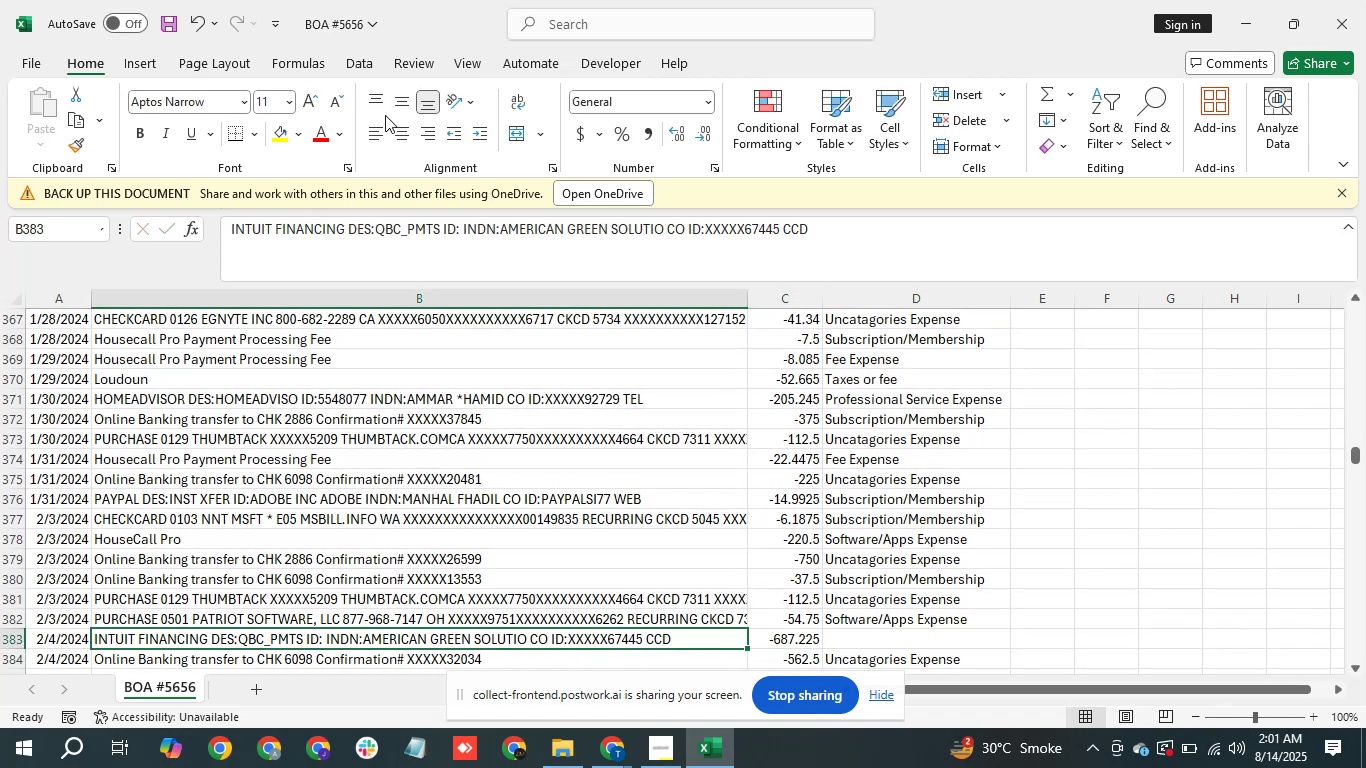 
key(ArrowRight)
 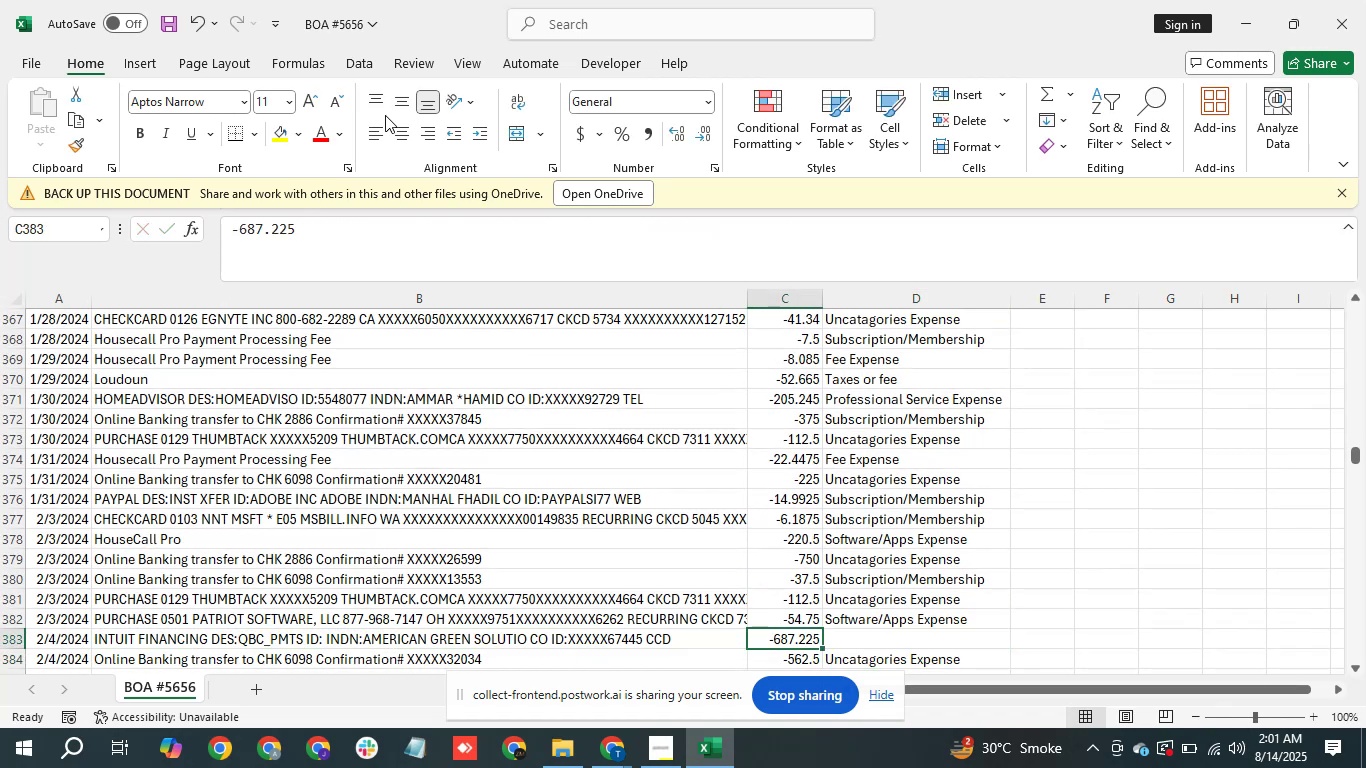 
key(ArrowRight)
 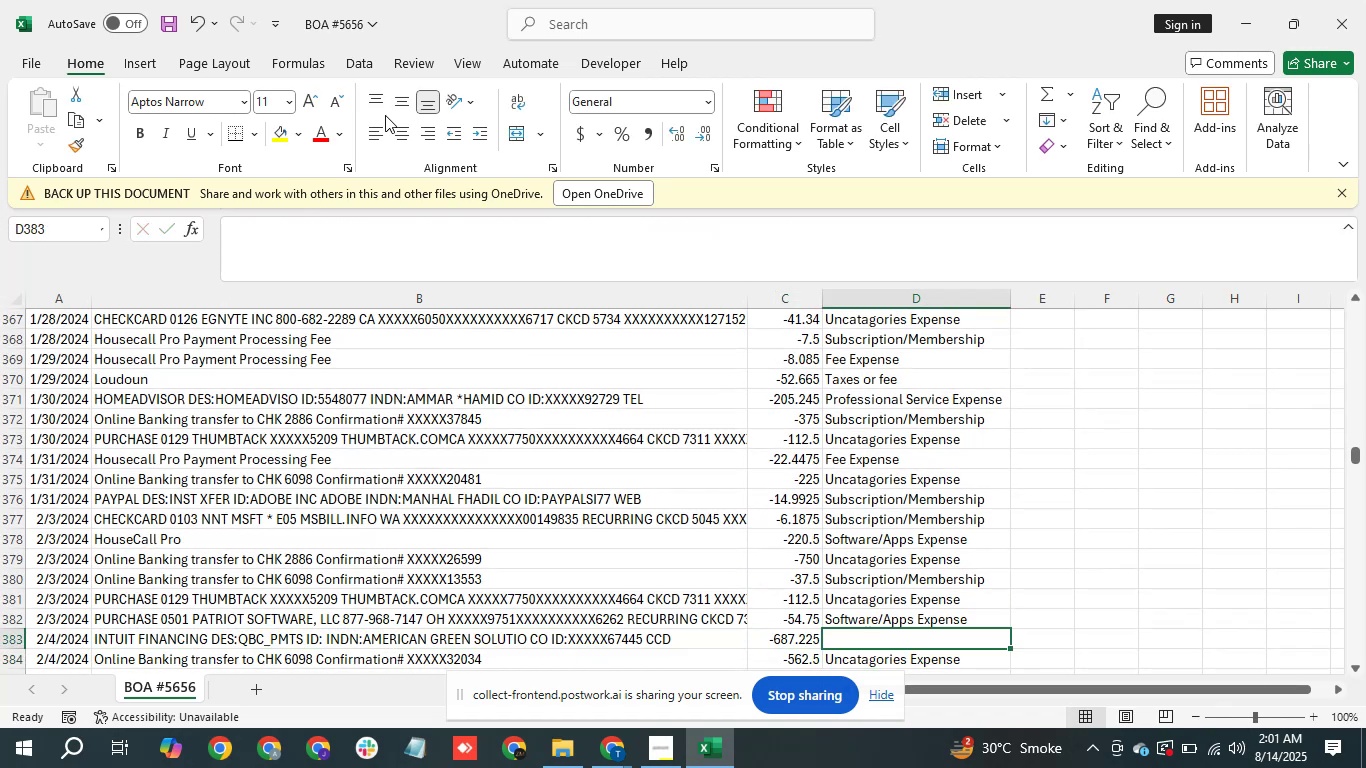 
type(pr)
 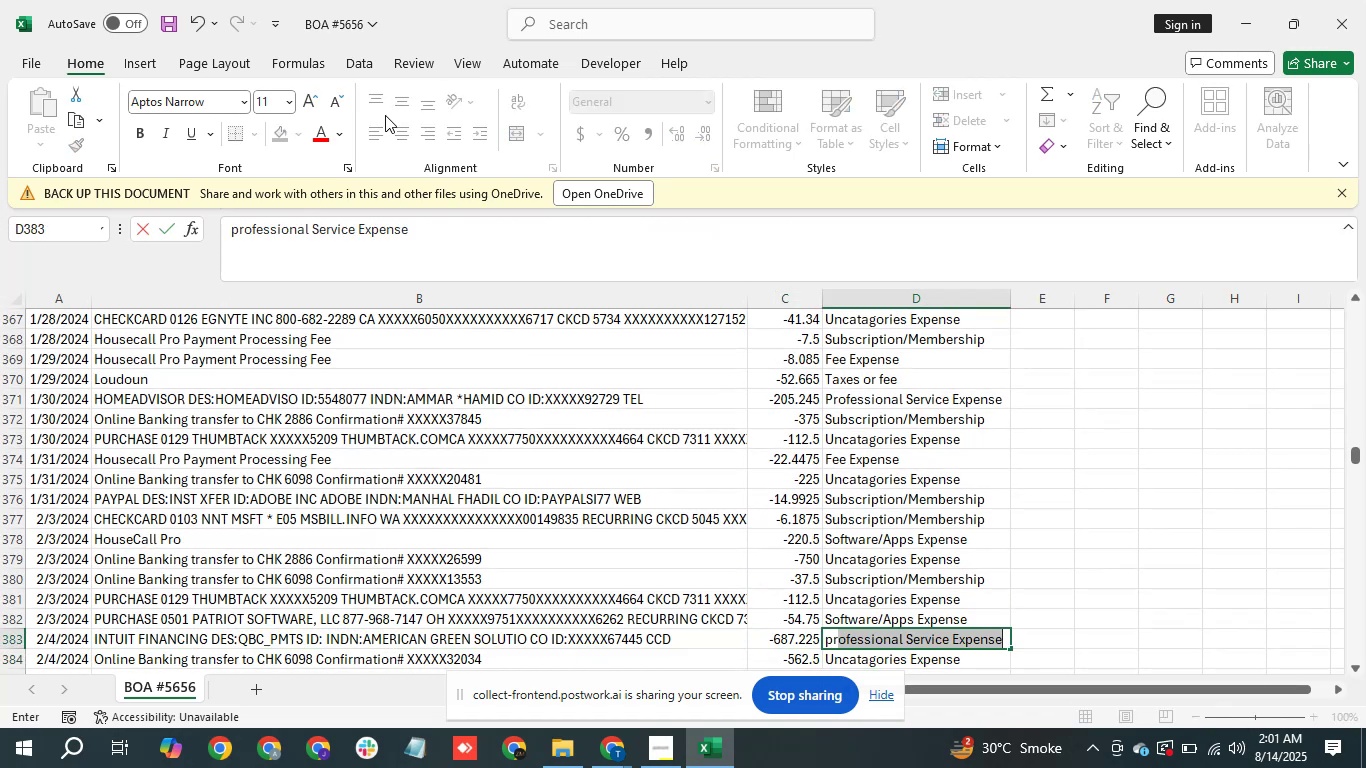 
key(Enter)
 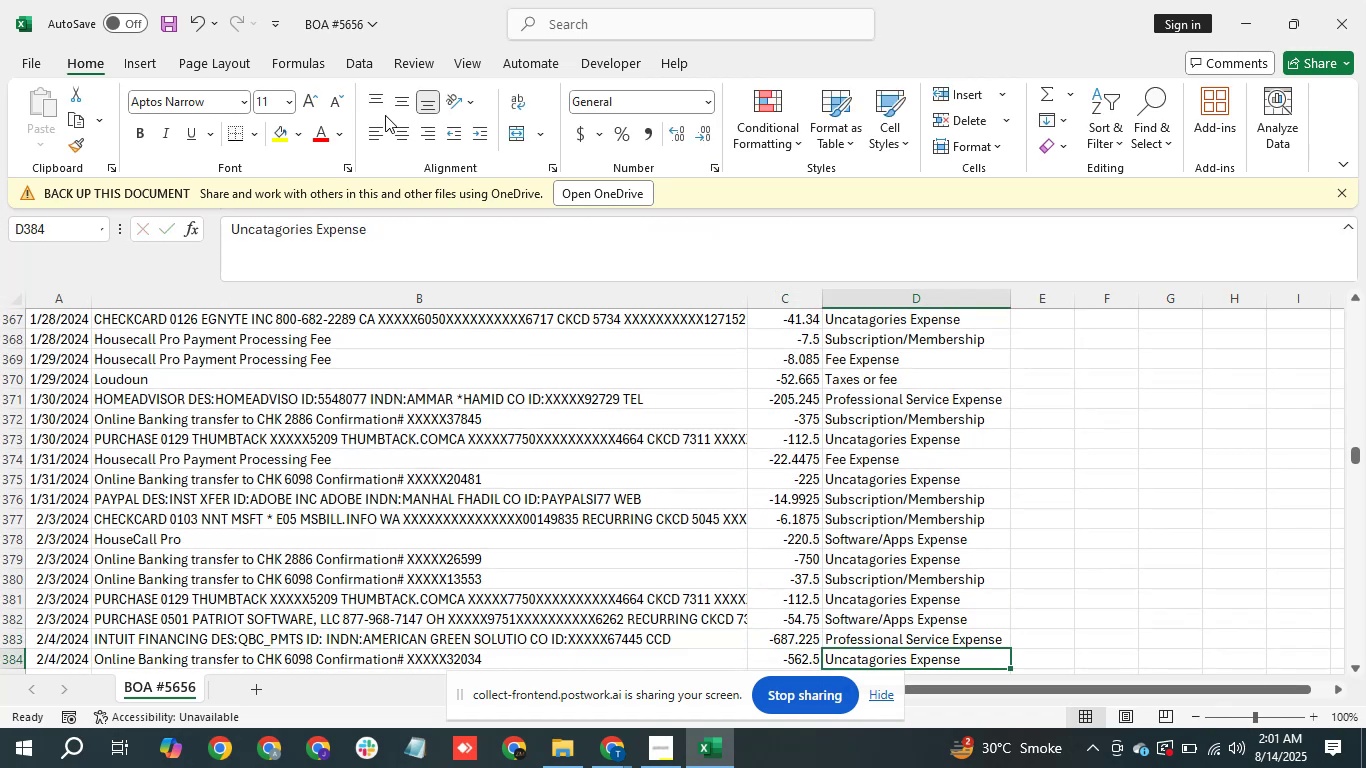 
key(ArrowDown)
 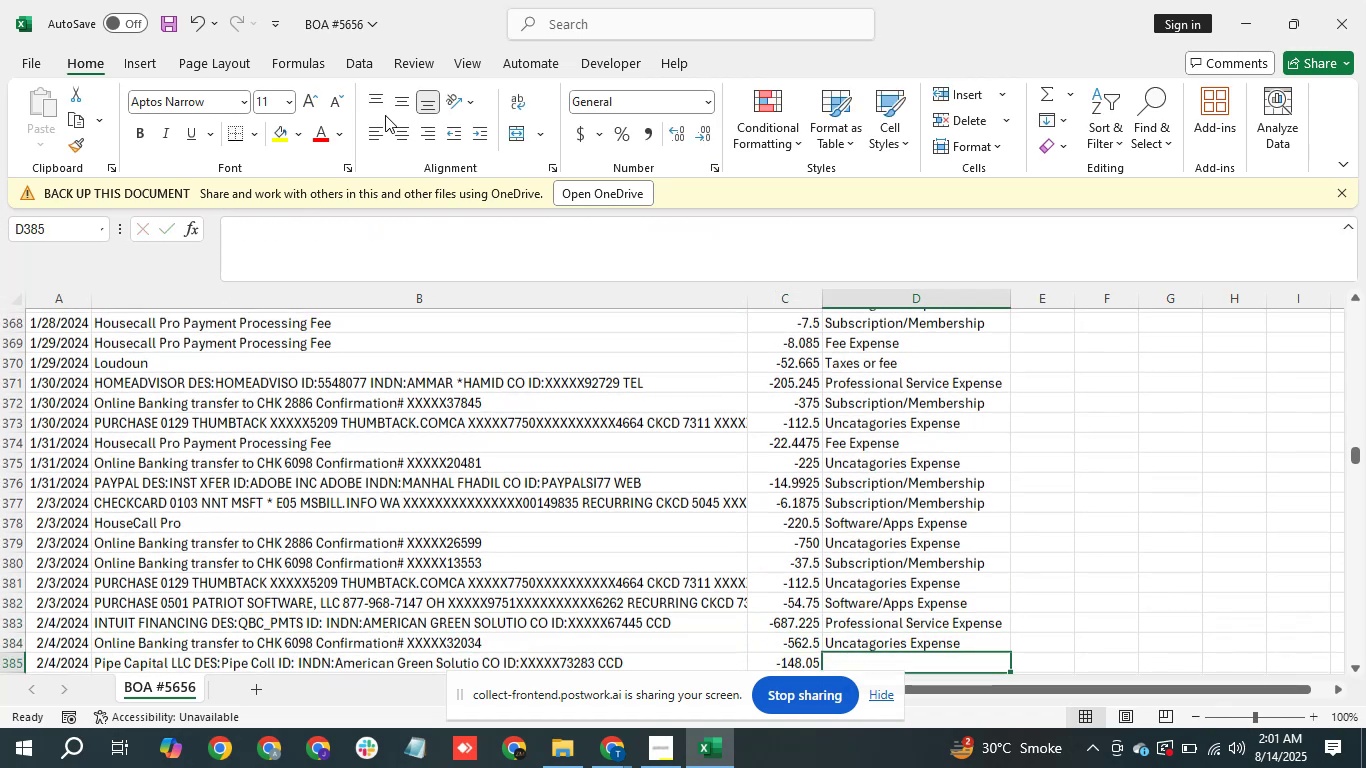 
key(ArrowDown)
 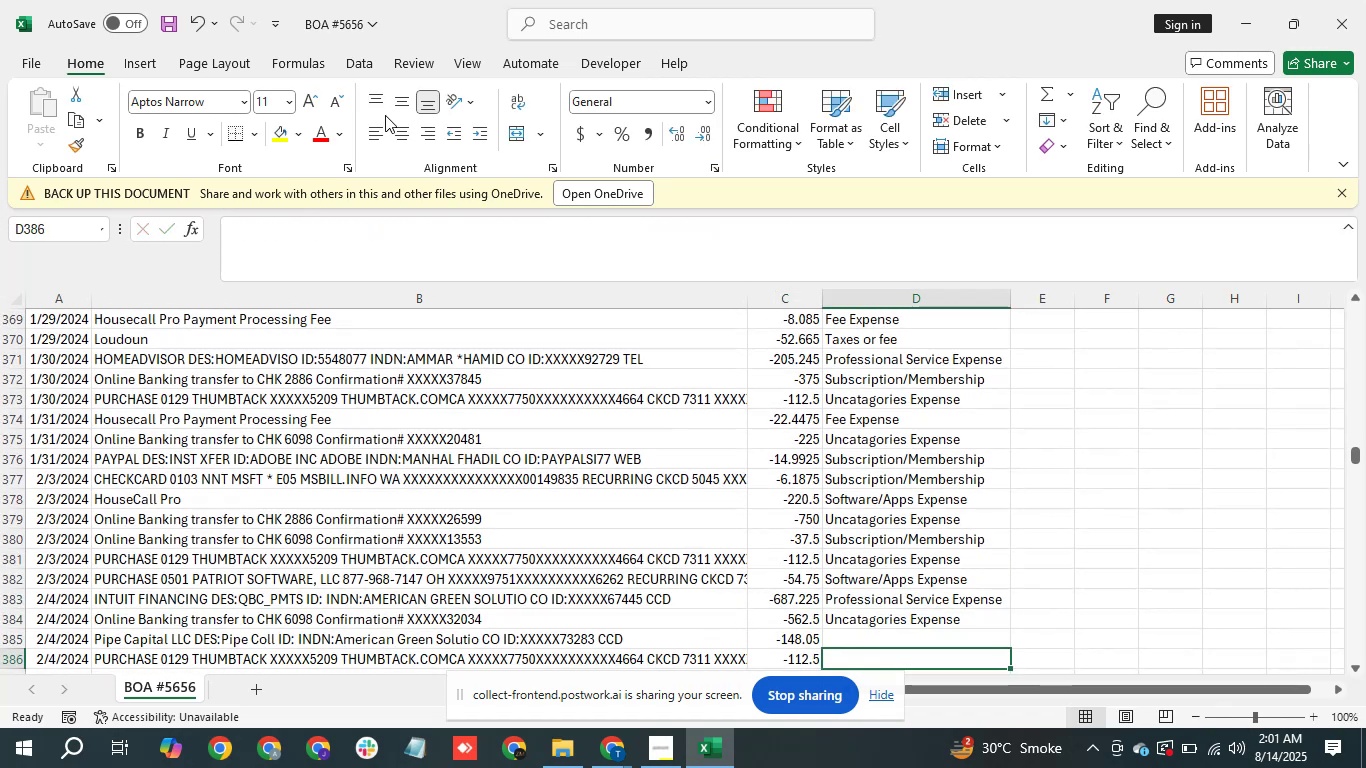 
key(ArrowUp)
 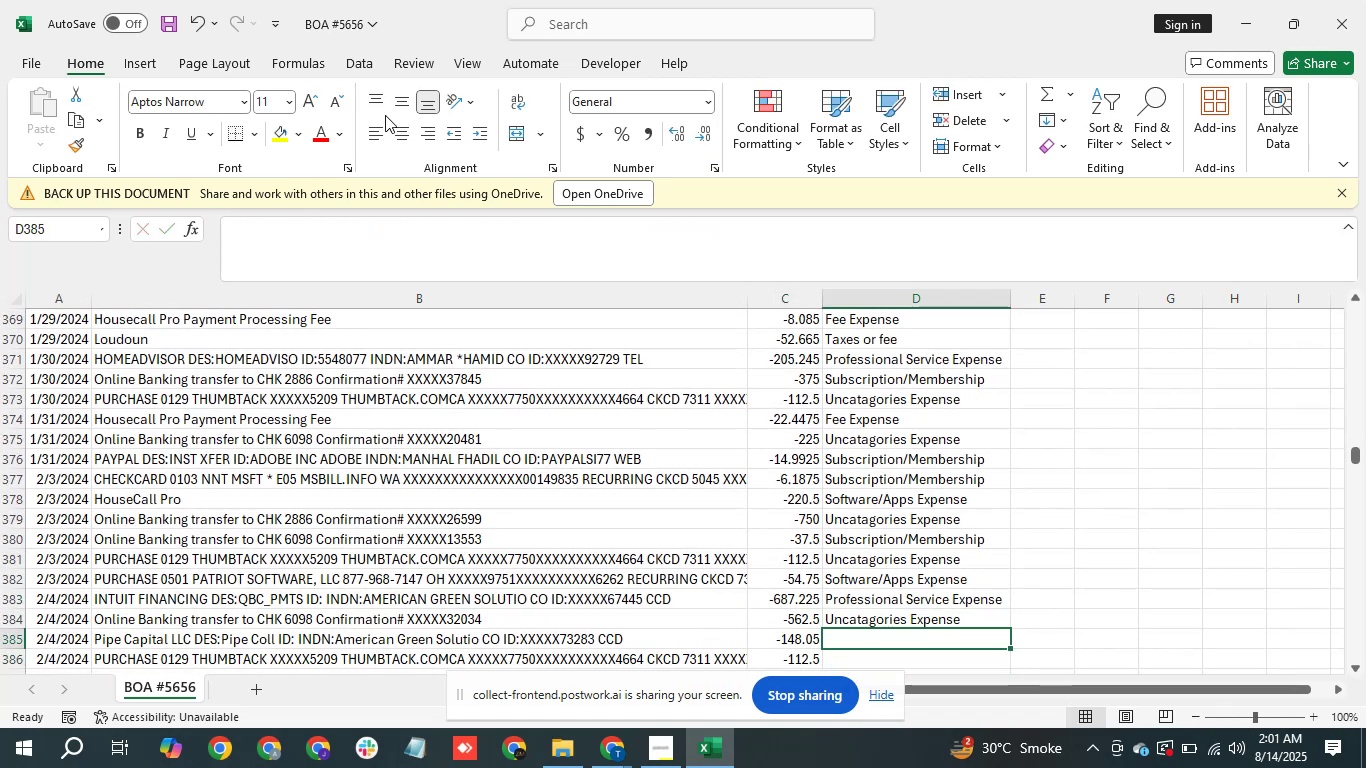 
key(ArrowLeft)
 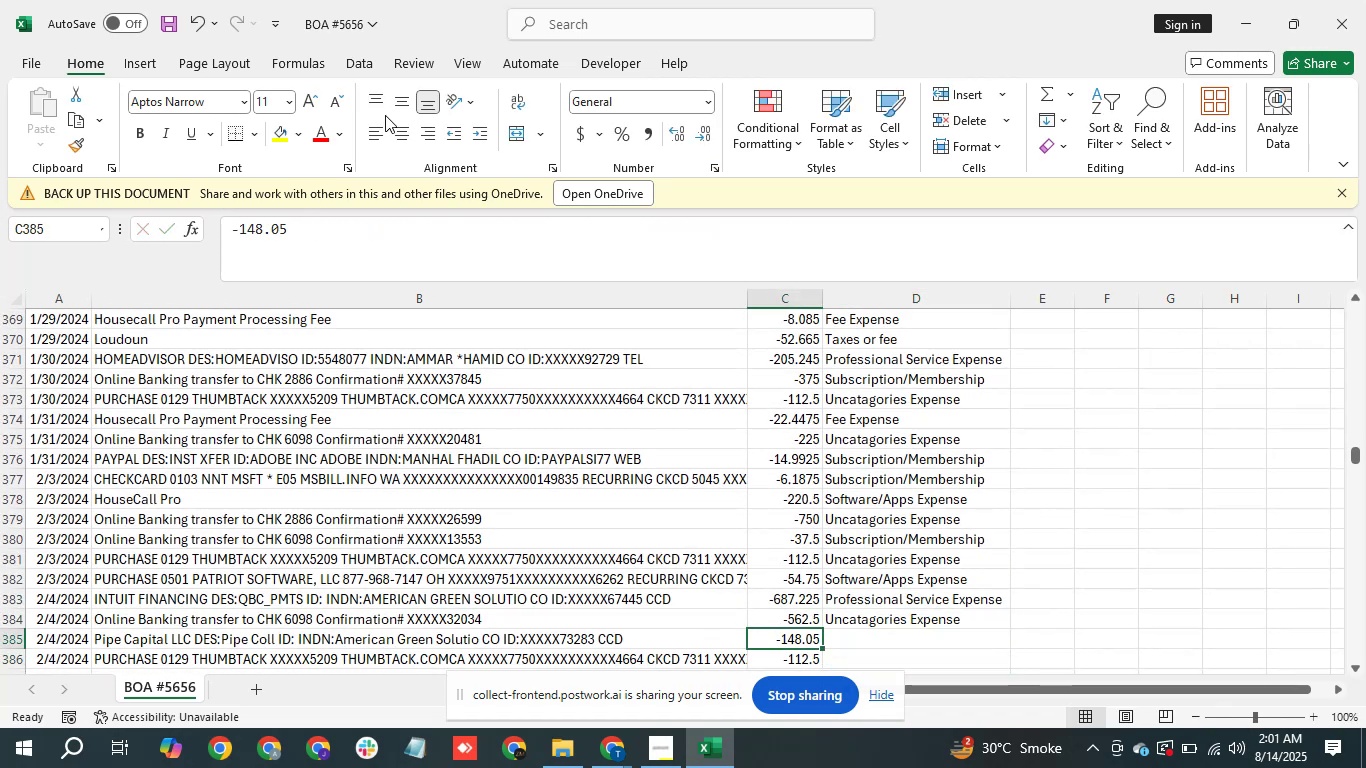 
key(ArrowLeft)
 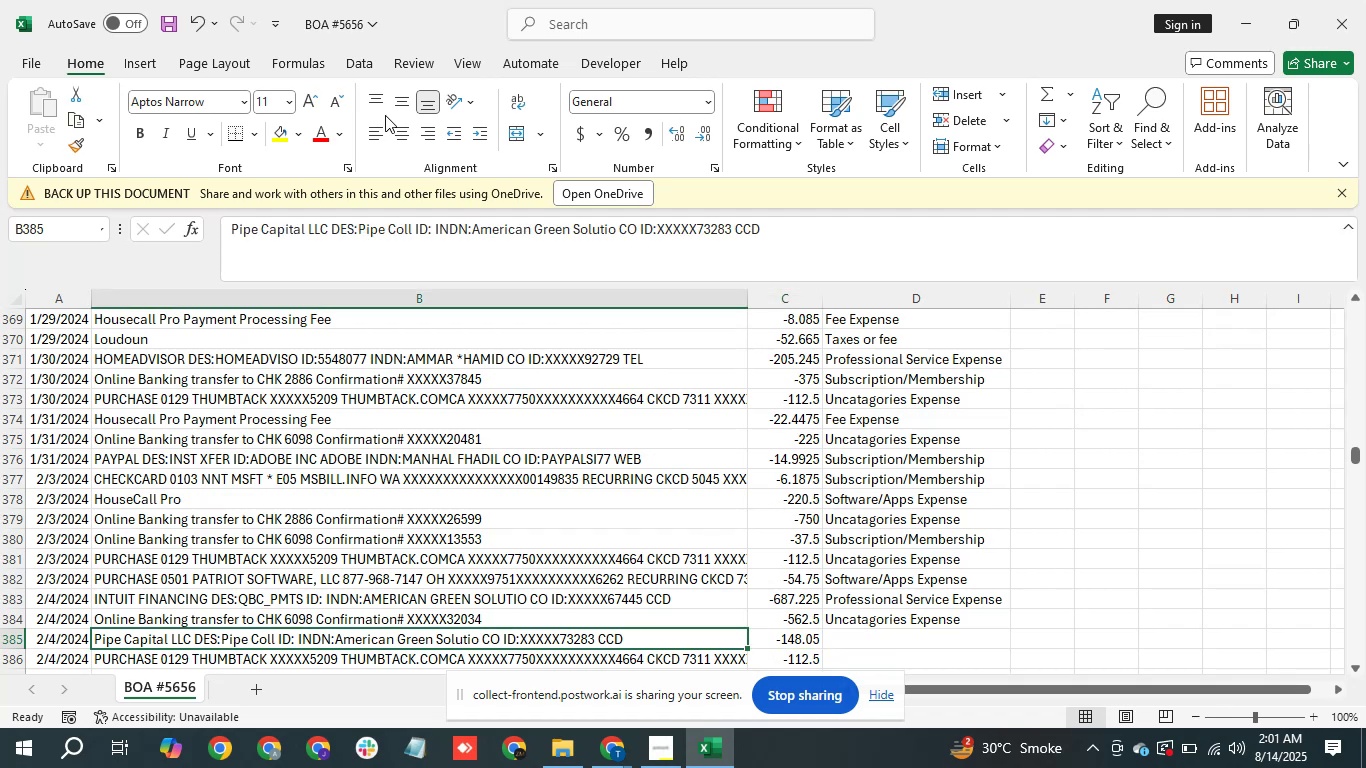 
key(ArrowRight)
 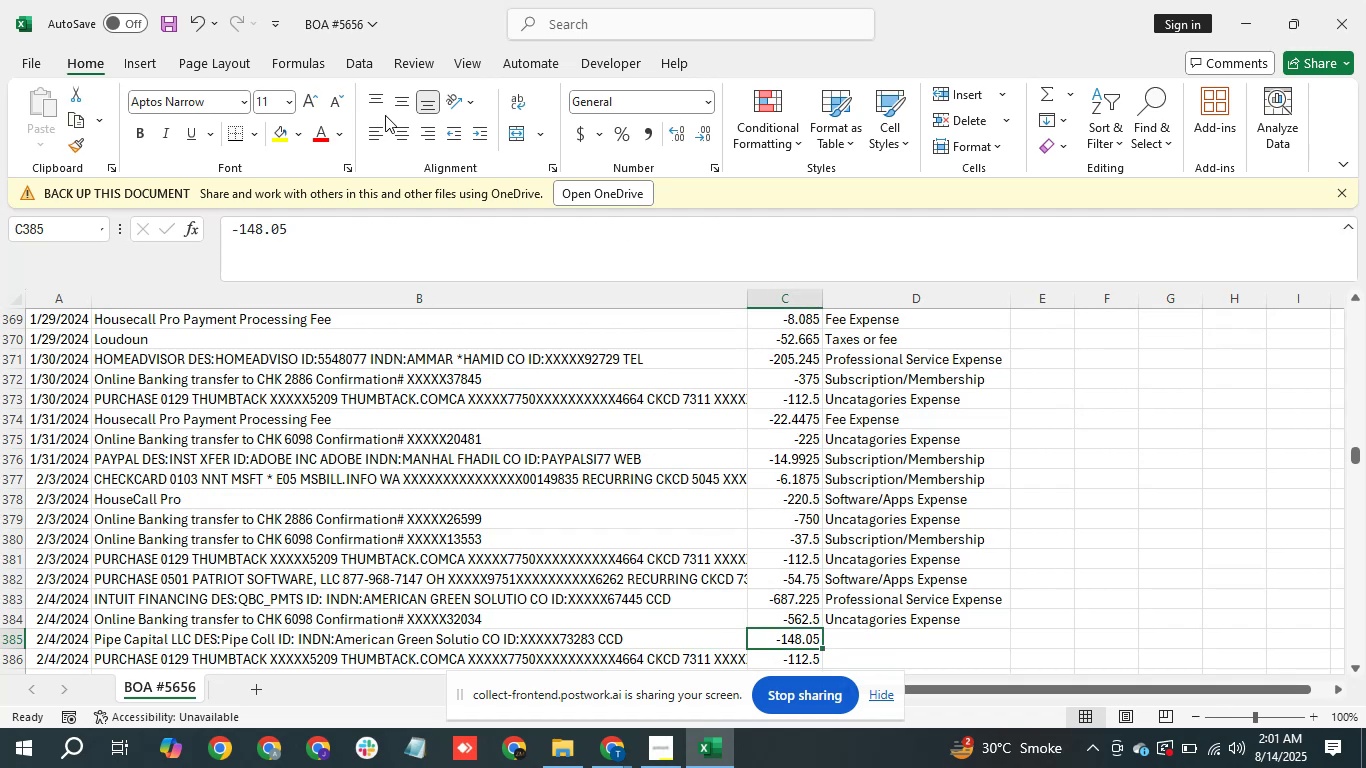 
key(ArrowLeft)
 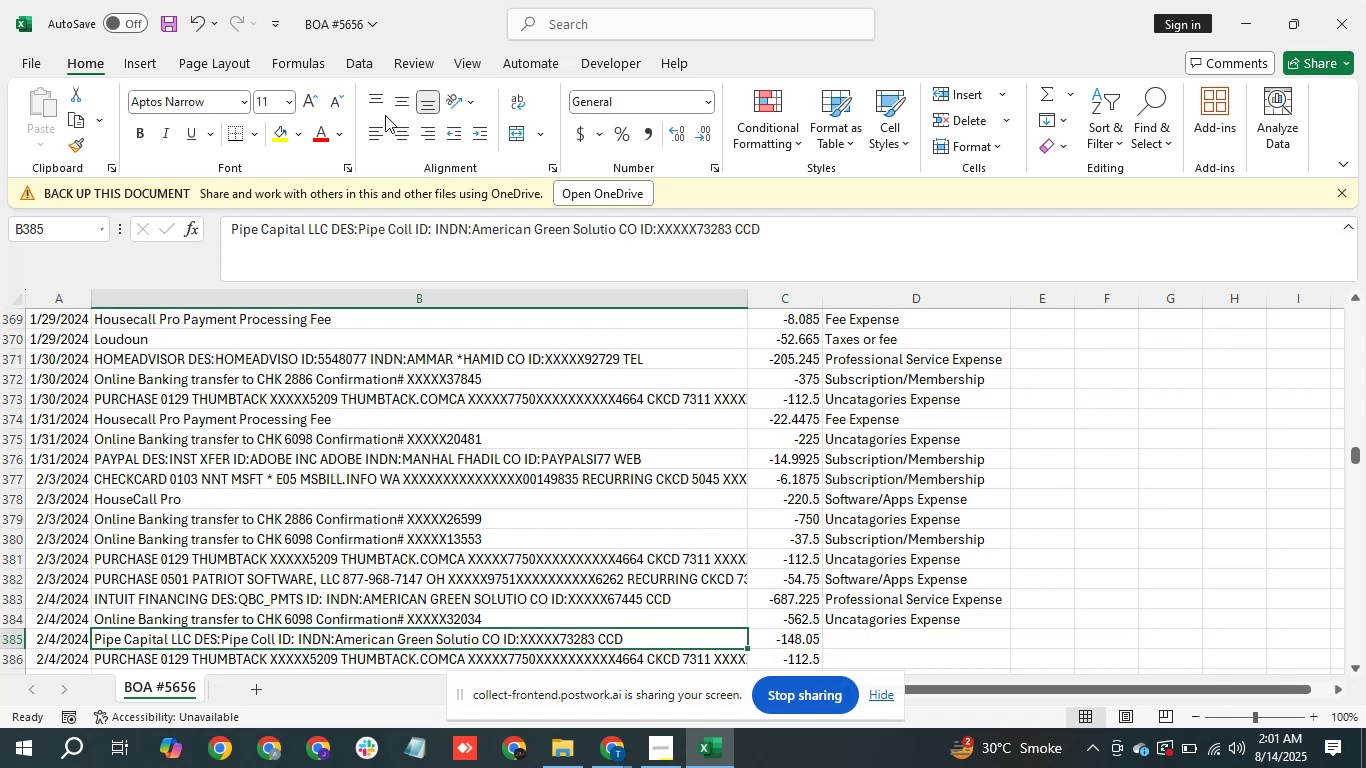 
key(ArrowRight)
 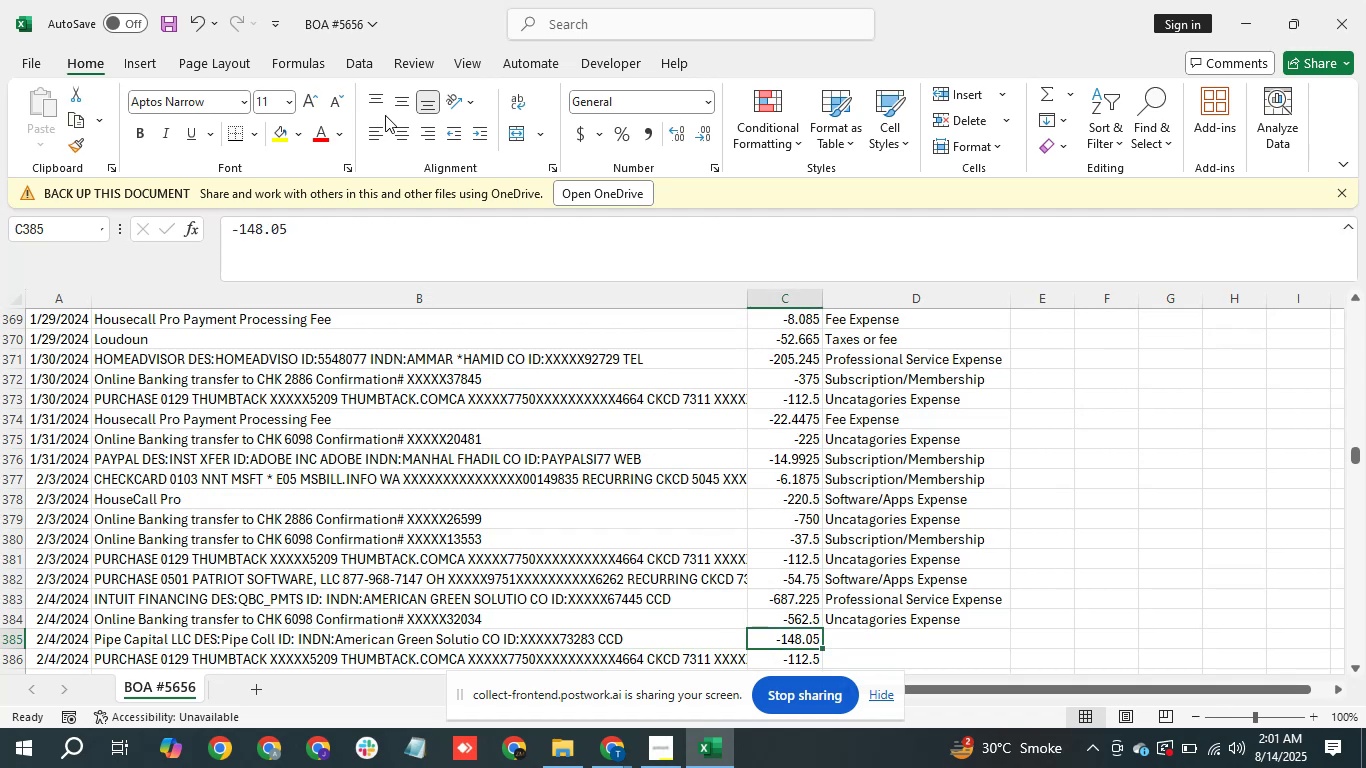 
key(ArrowRight)
 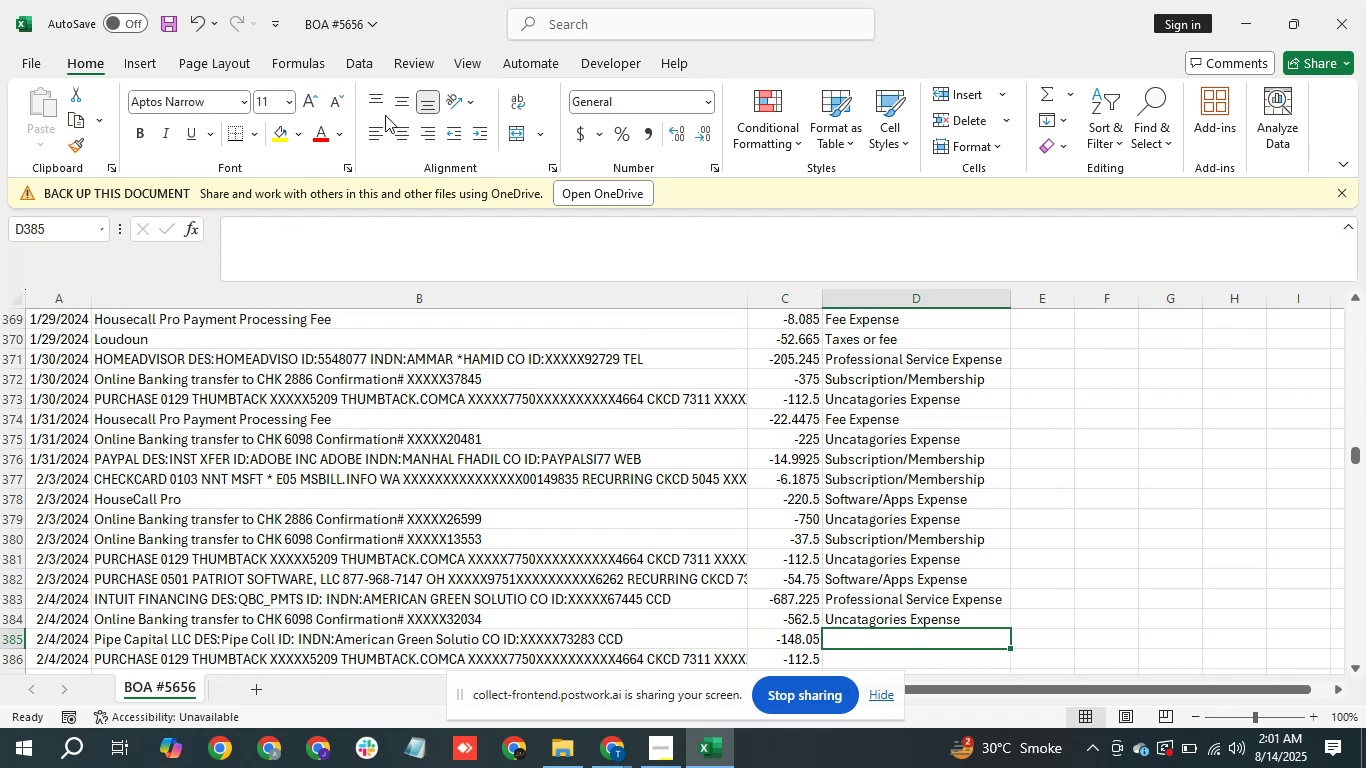 
type(pr)
 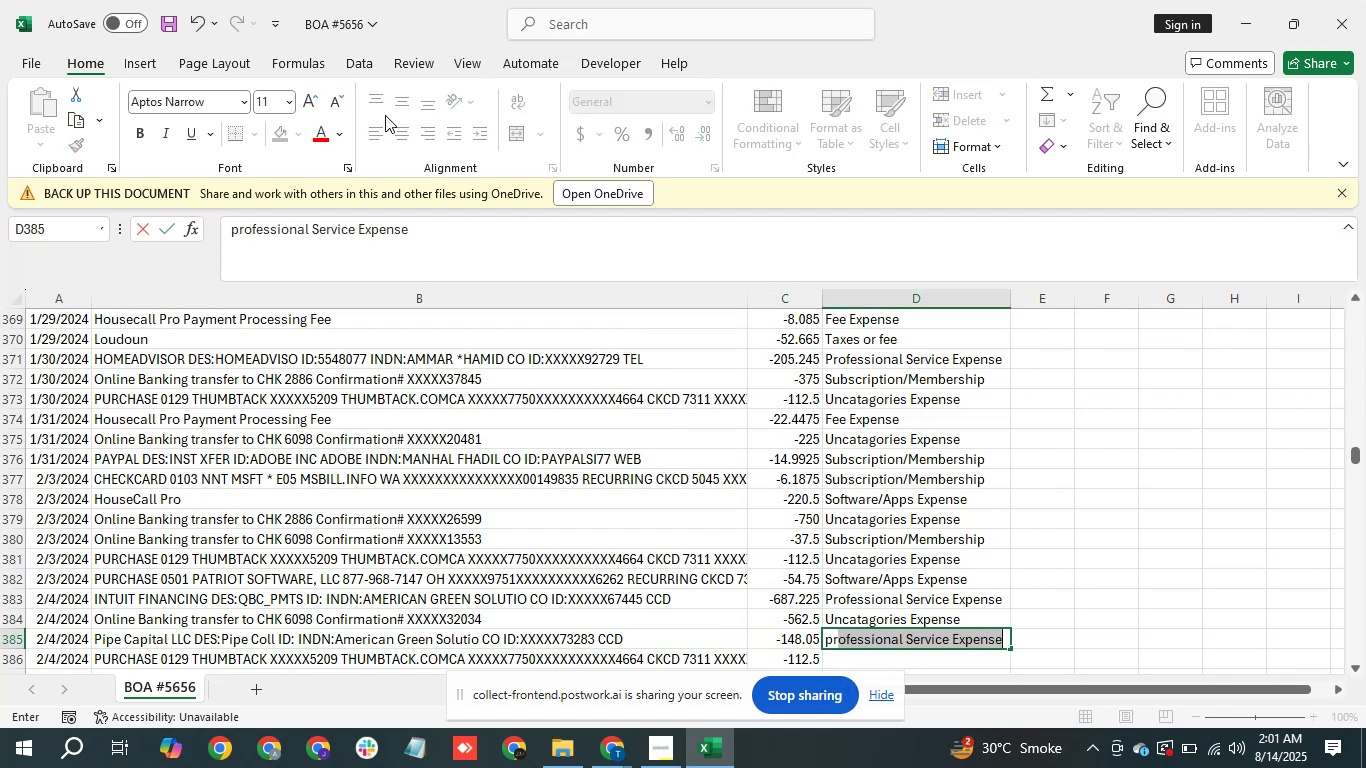 
key(Enter)
 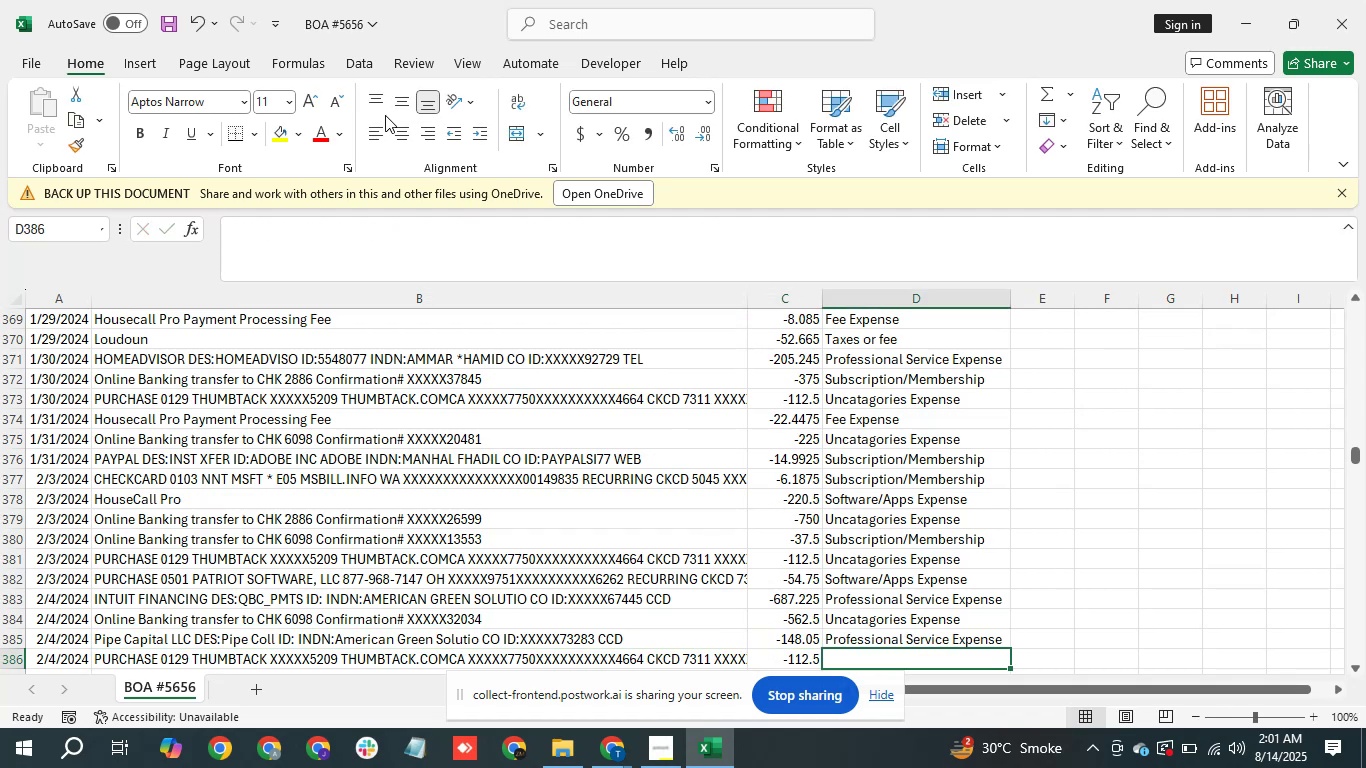 
key(ArrowDown)
 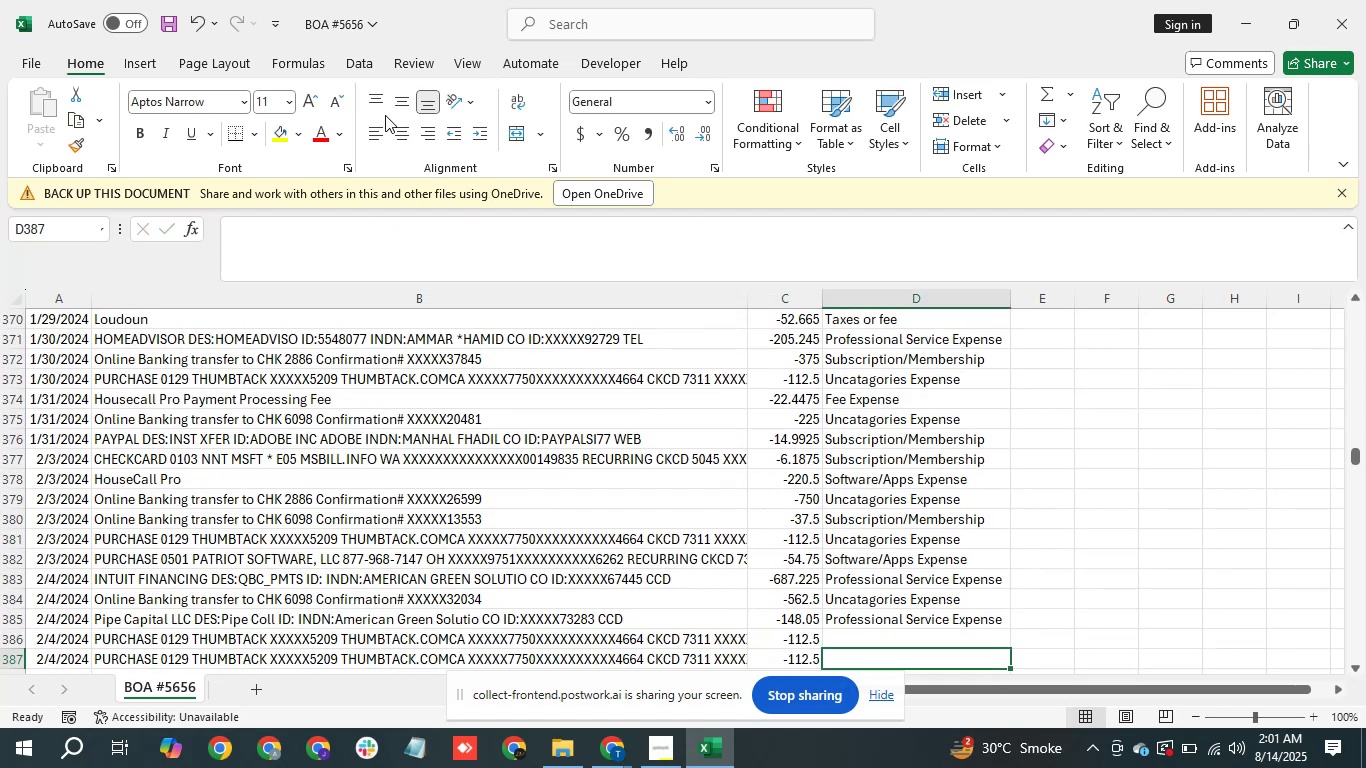 
key(ArrowUp)
 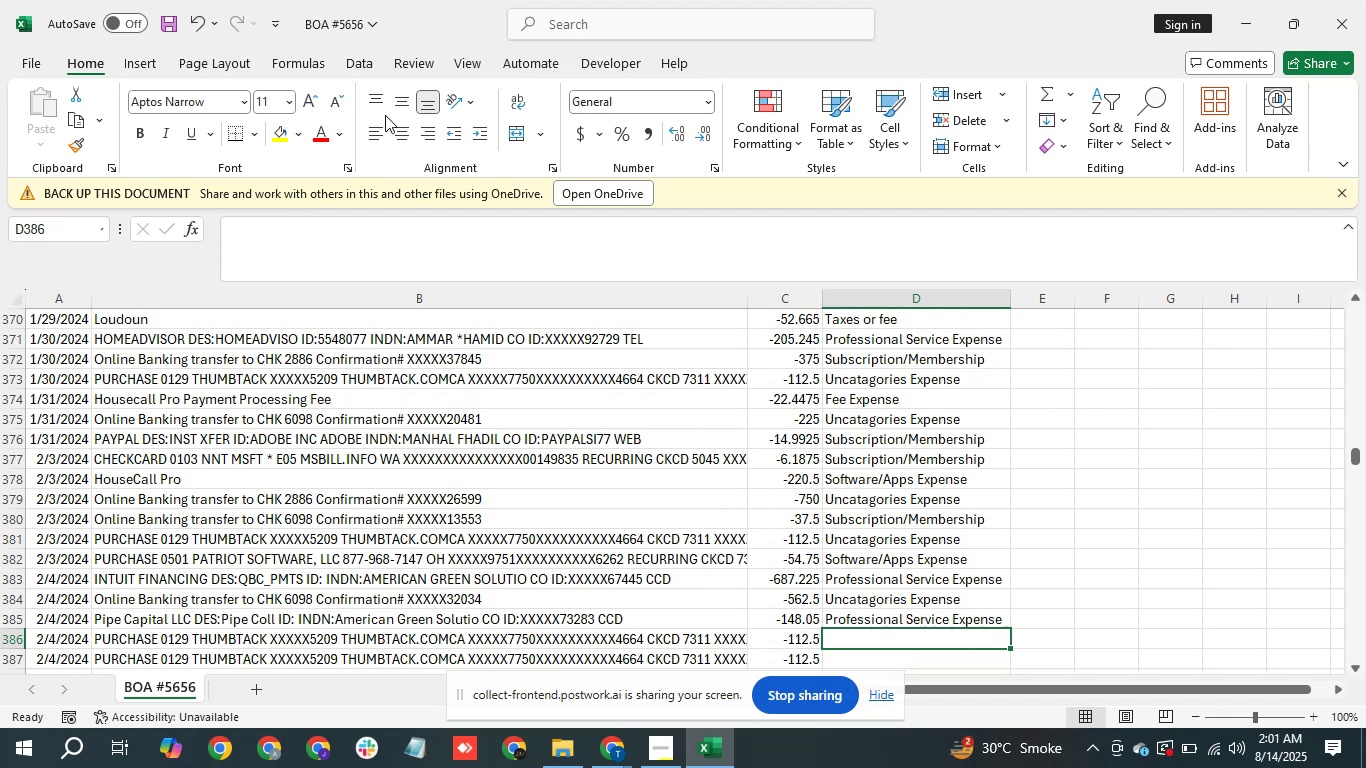 
wait(6.17)
 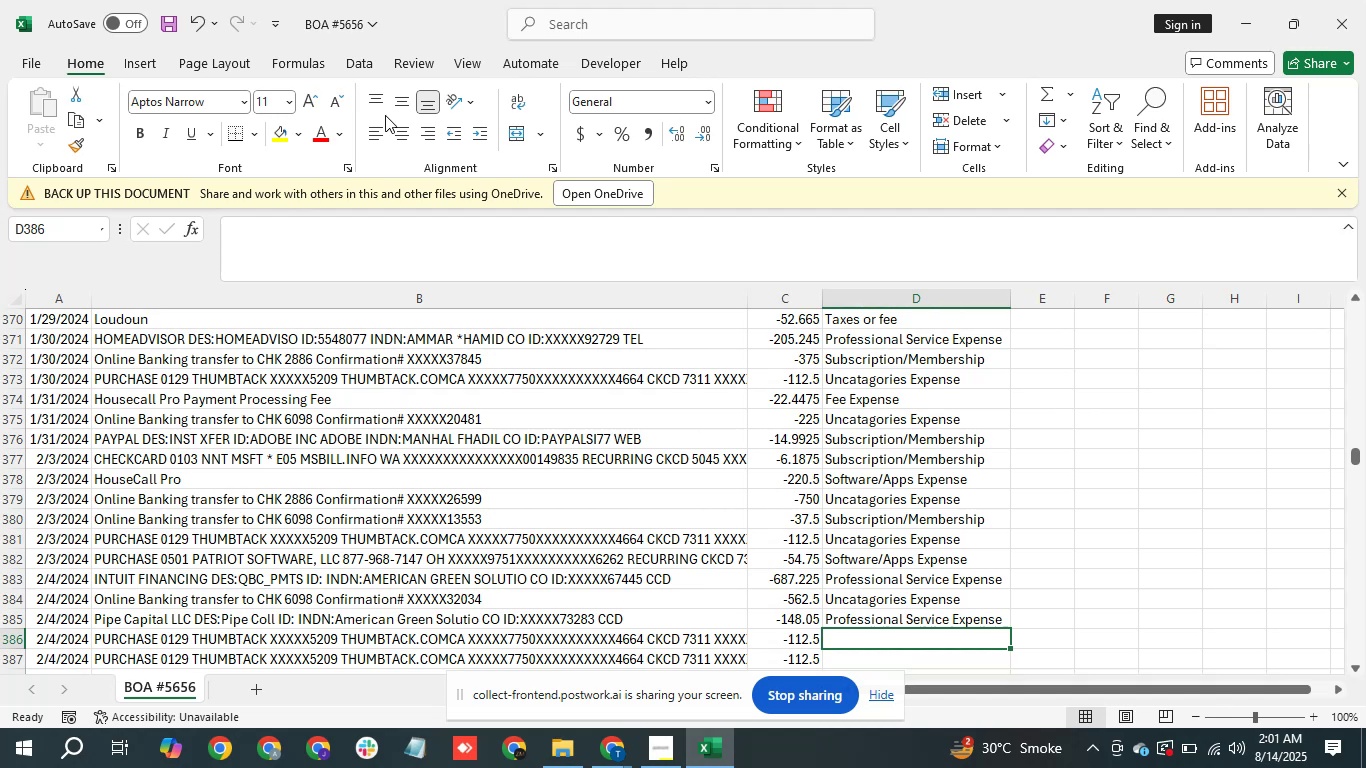 
key(Alt+Tab)
 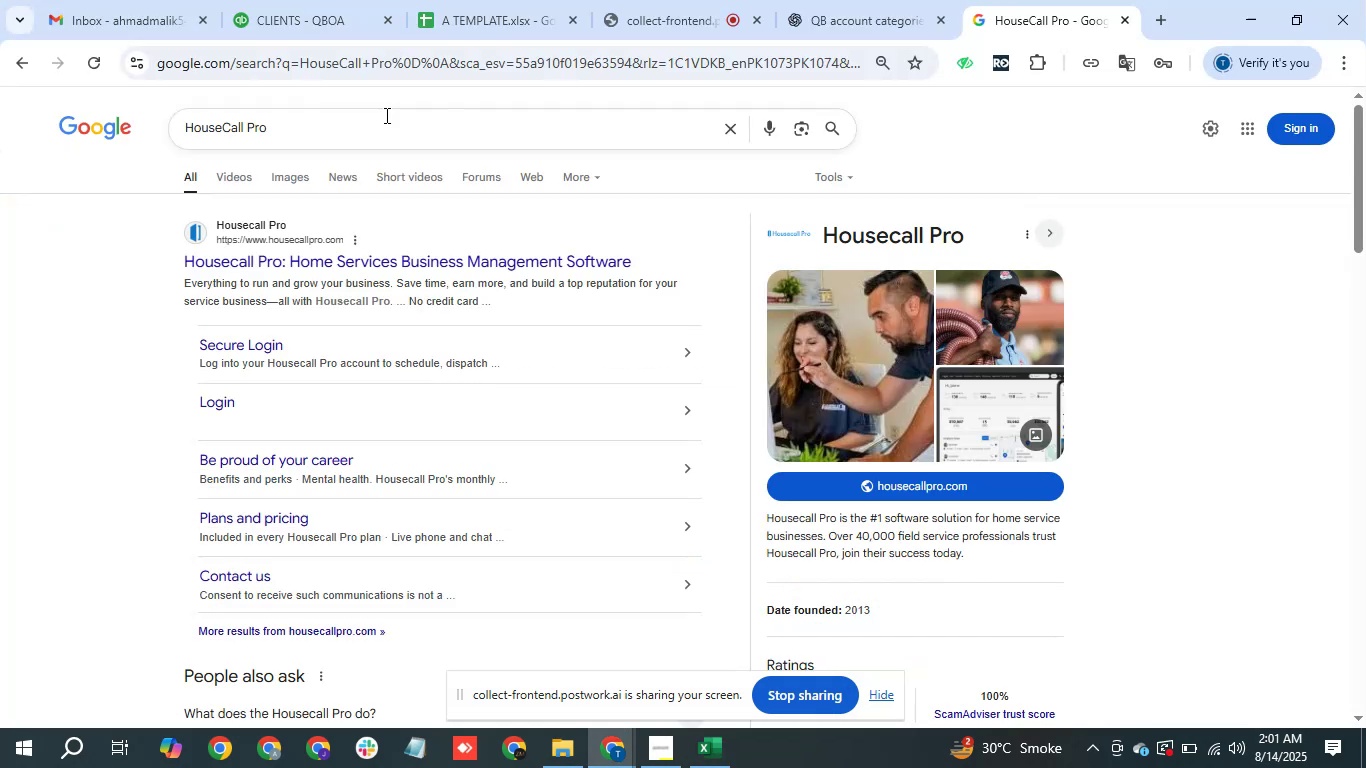 
key(Slash)
 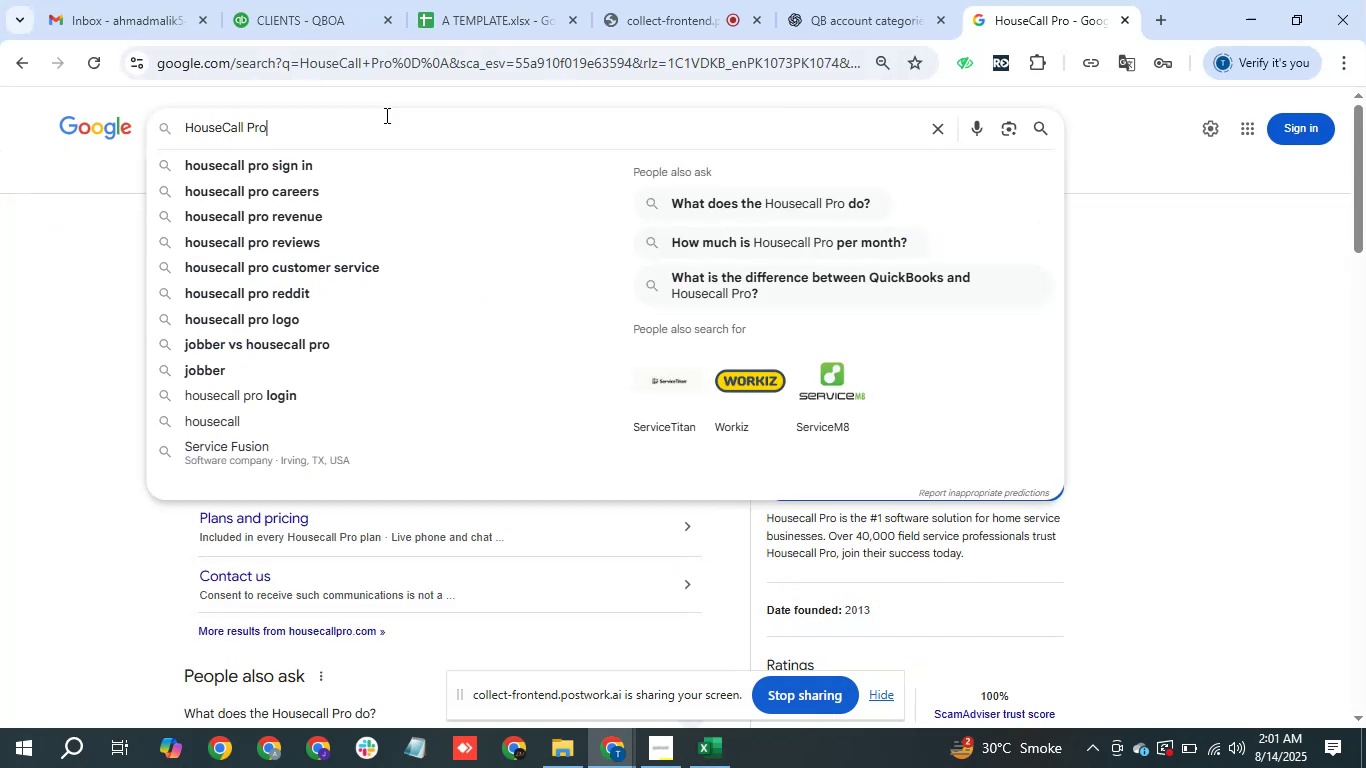 
key(Control+A)
 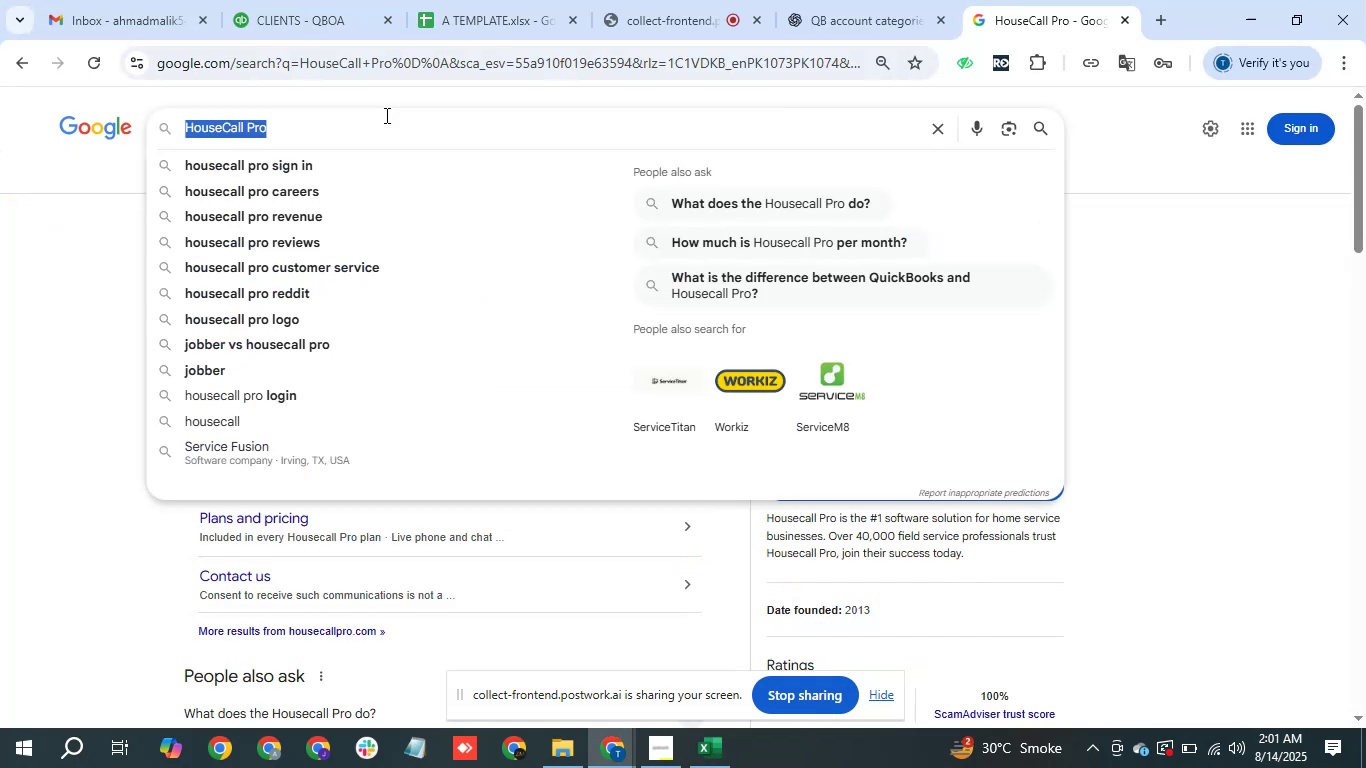 
type(thumb)
 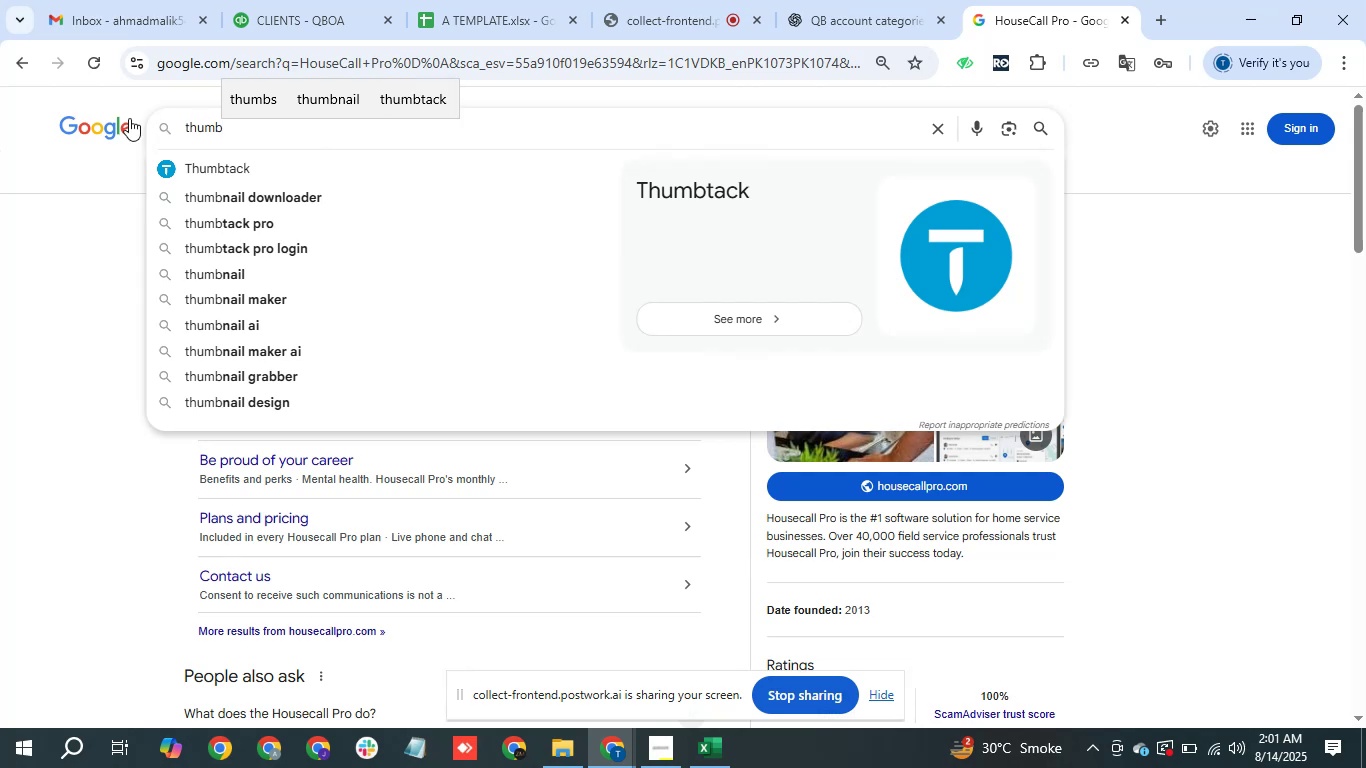 
left_click([291, 226])
 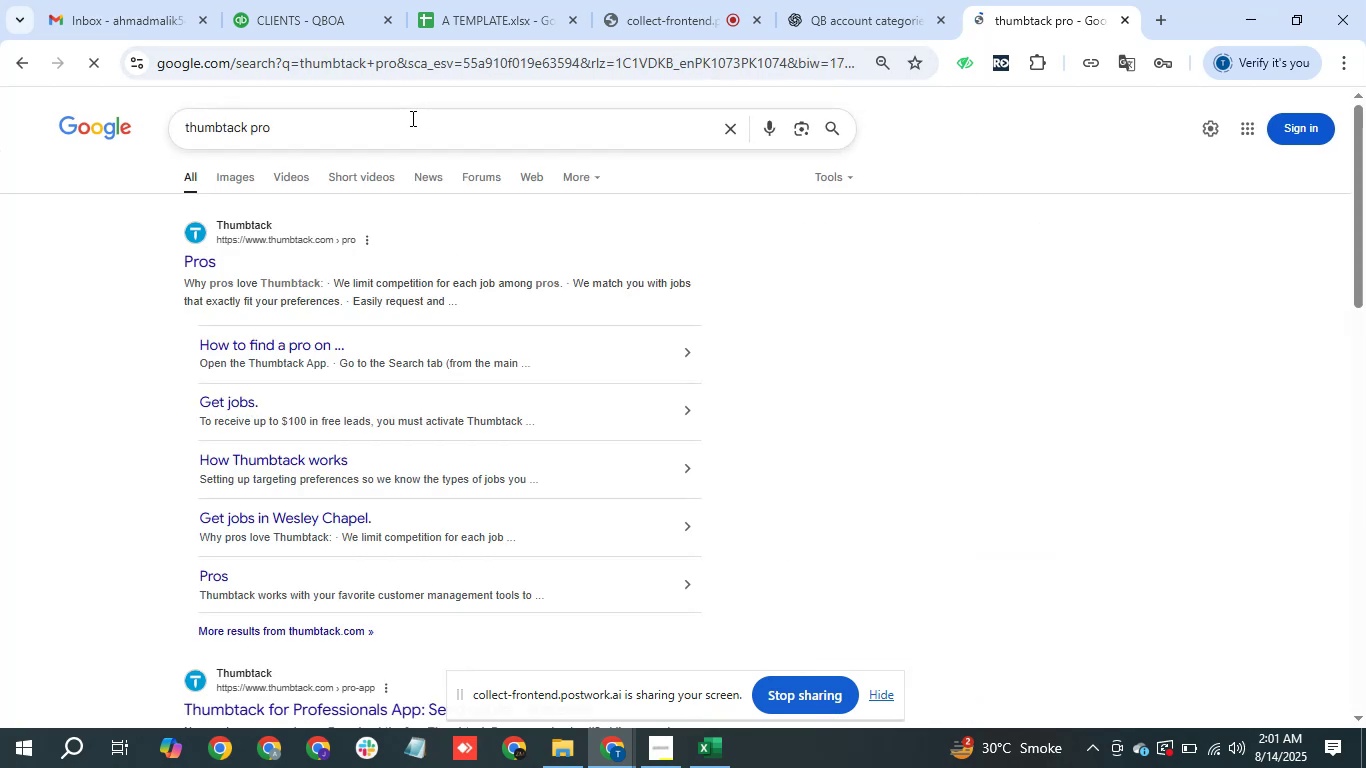 
key(Alt+Tab)
 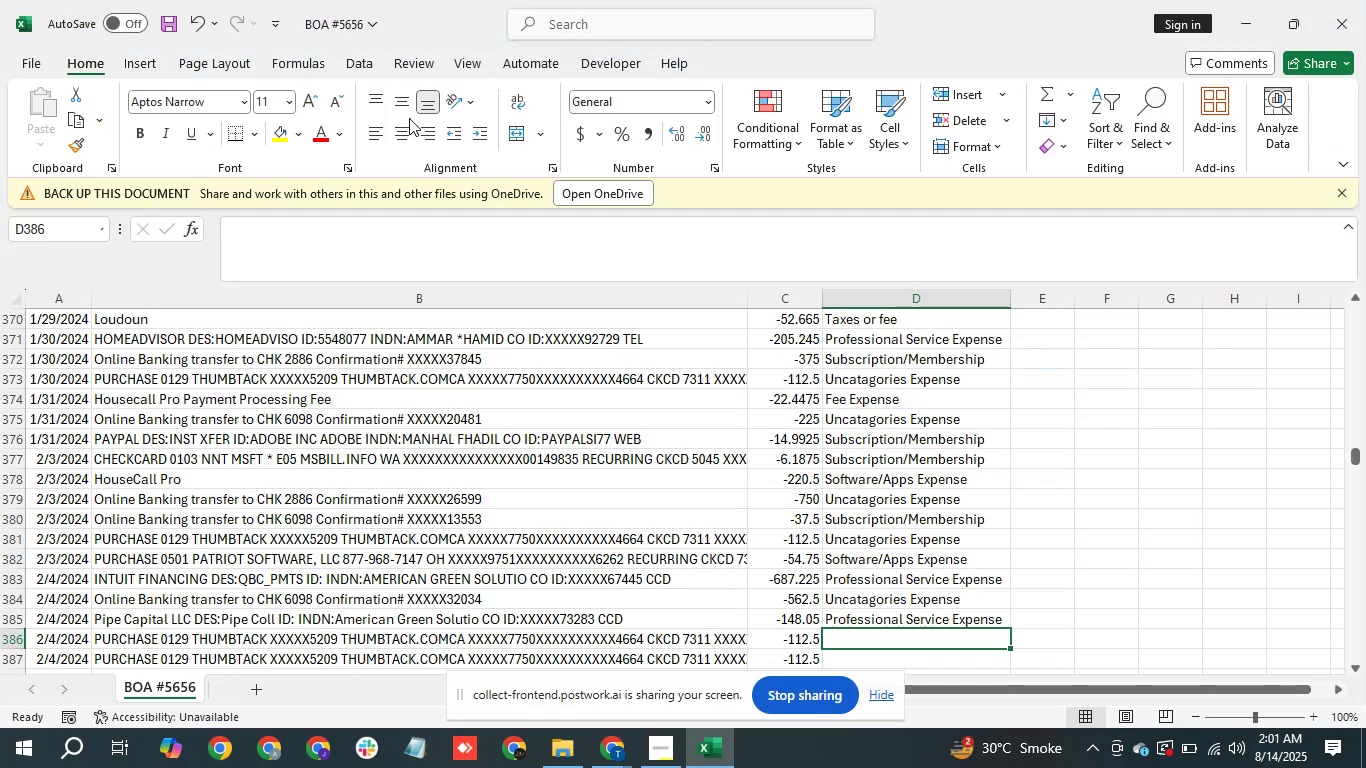 
key(Alt+Tab)
 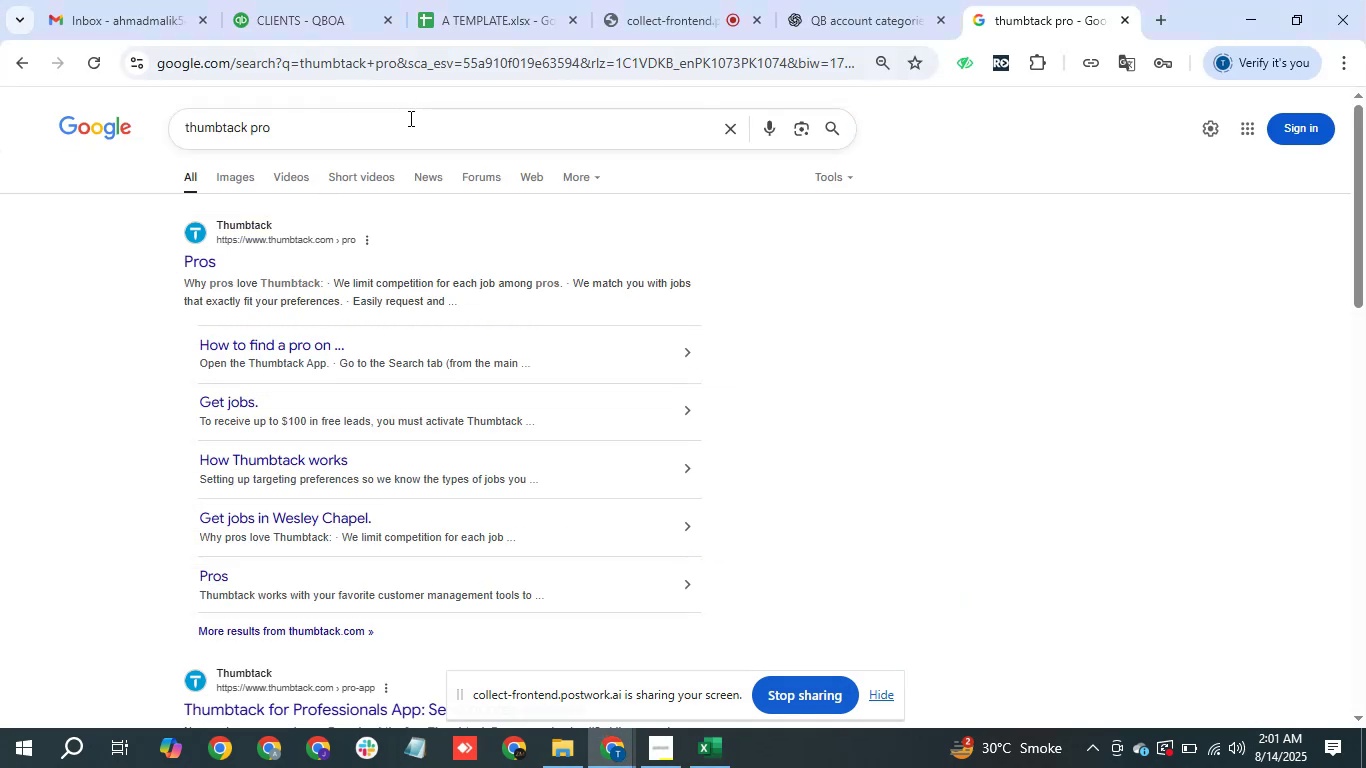 
key(Alt+AltLeft)
 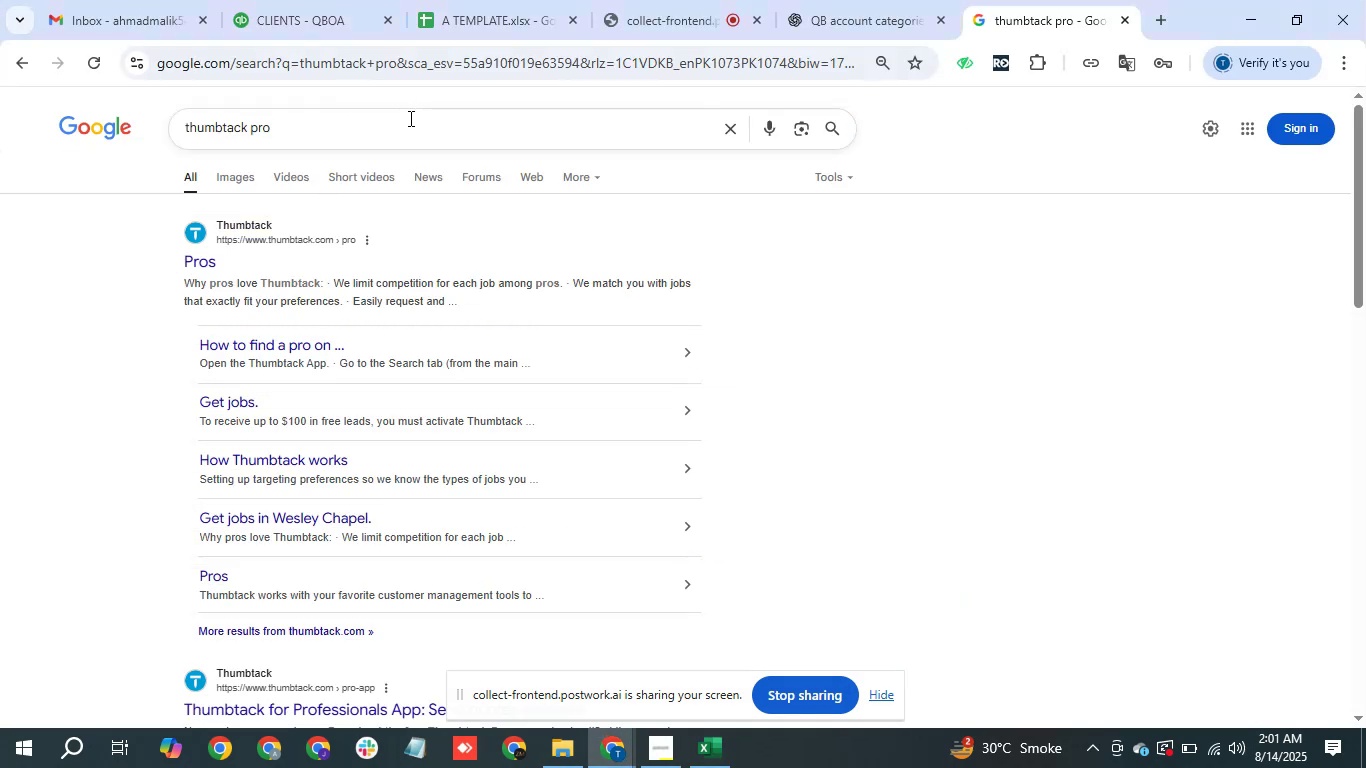 
key(Alt+Tab)
 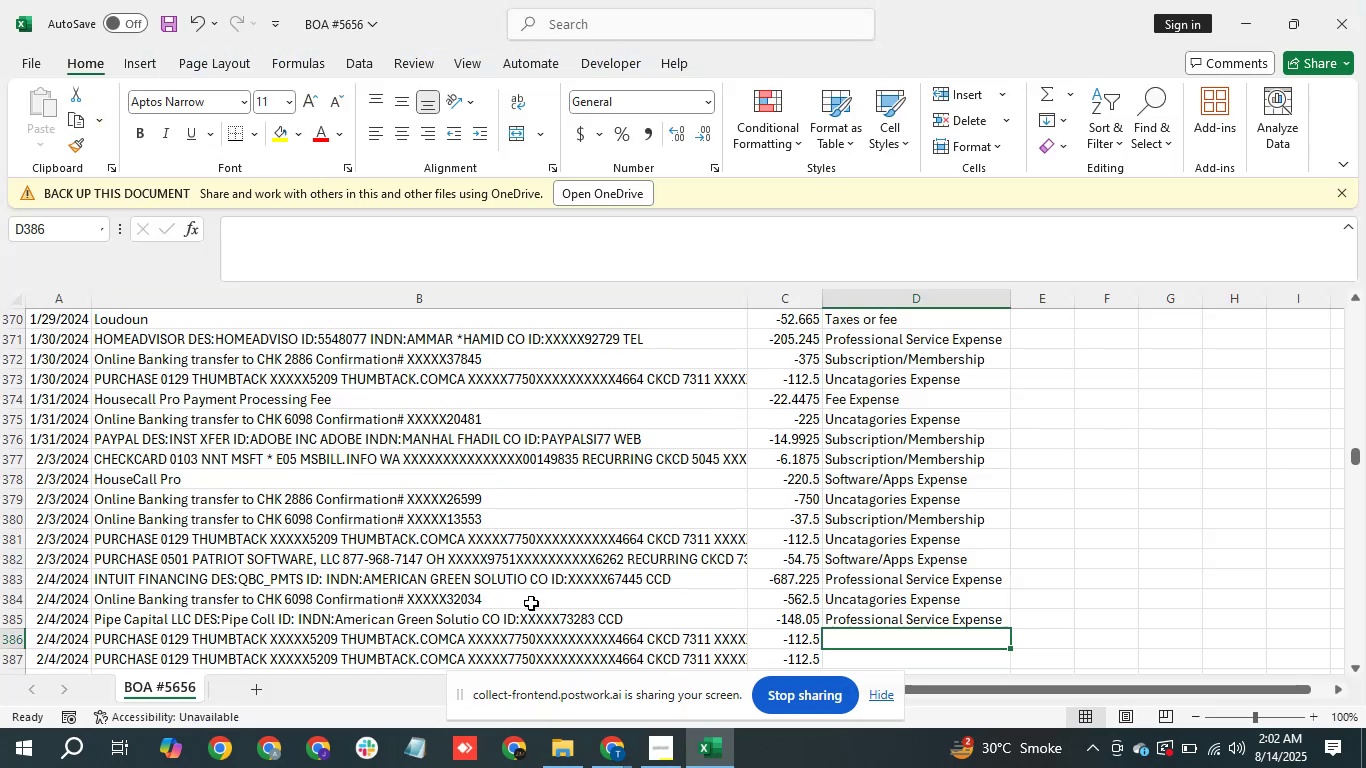 
scroll: coordinate [798, 424], scroll_direction: up, amount: 37.0
 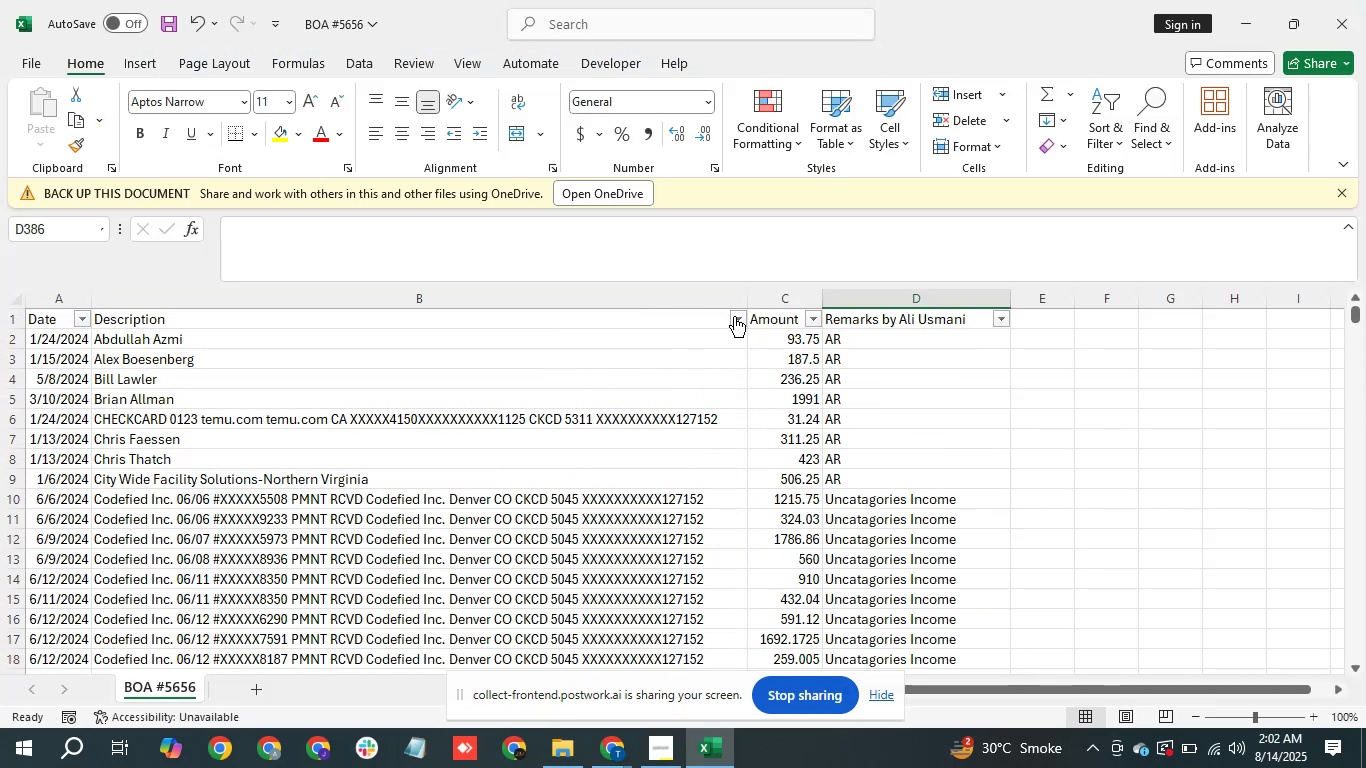 
left_click([736, 317])
 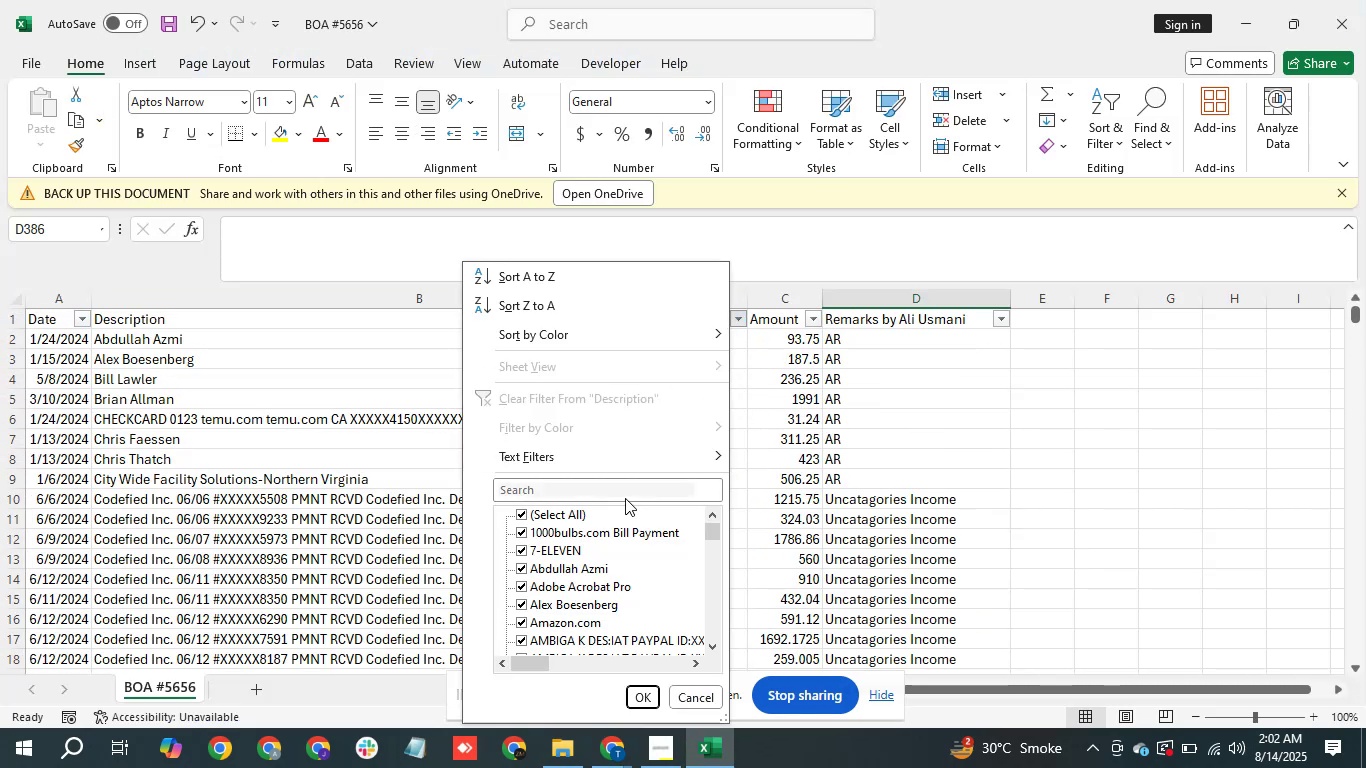 
double_click([631, 489])
 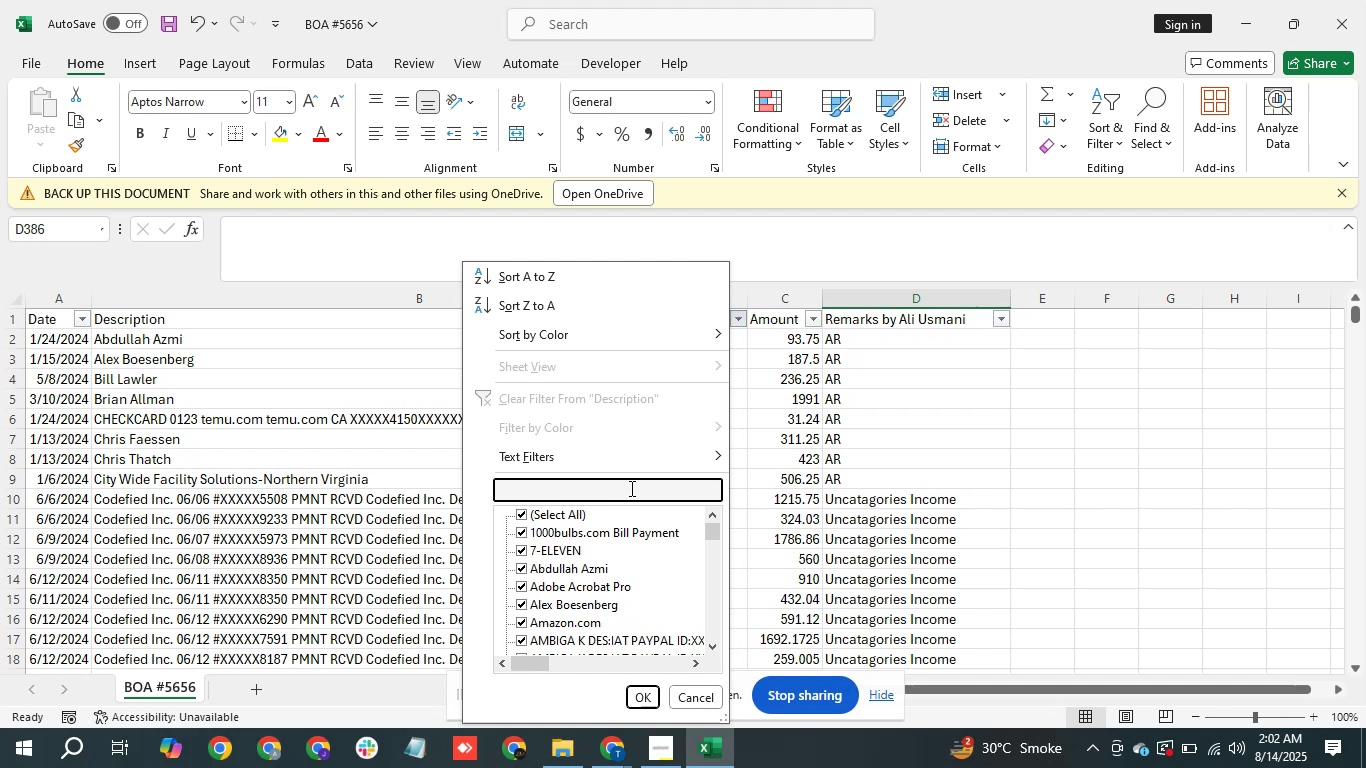 
type(thumb)
 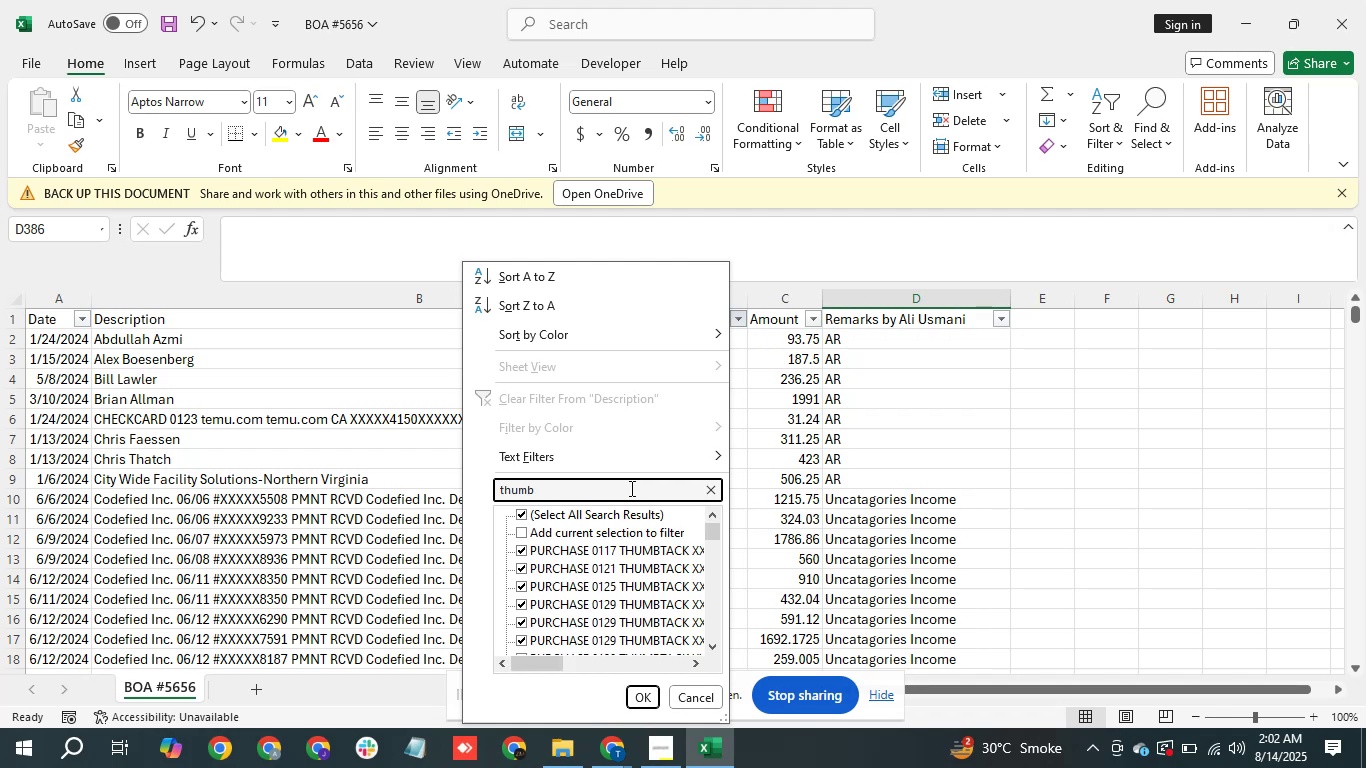 
key(Enter)
 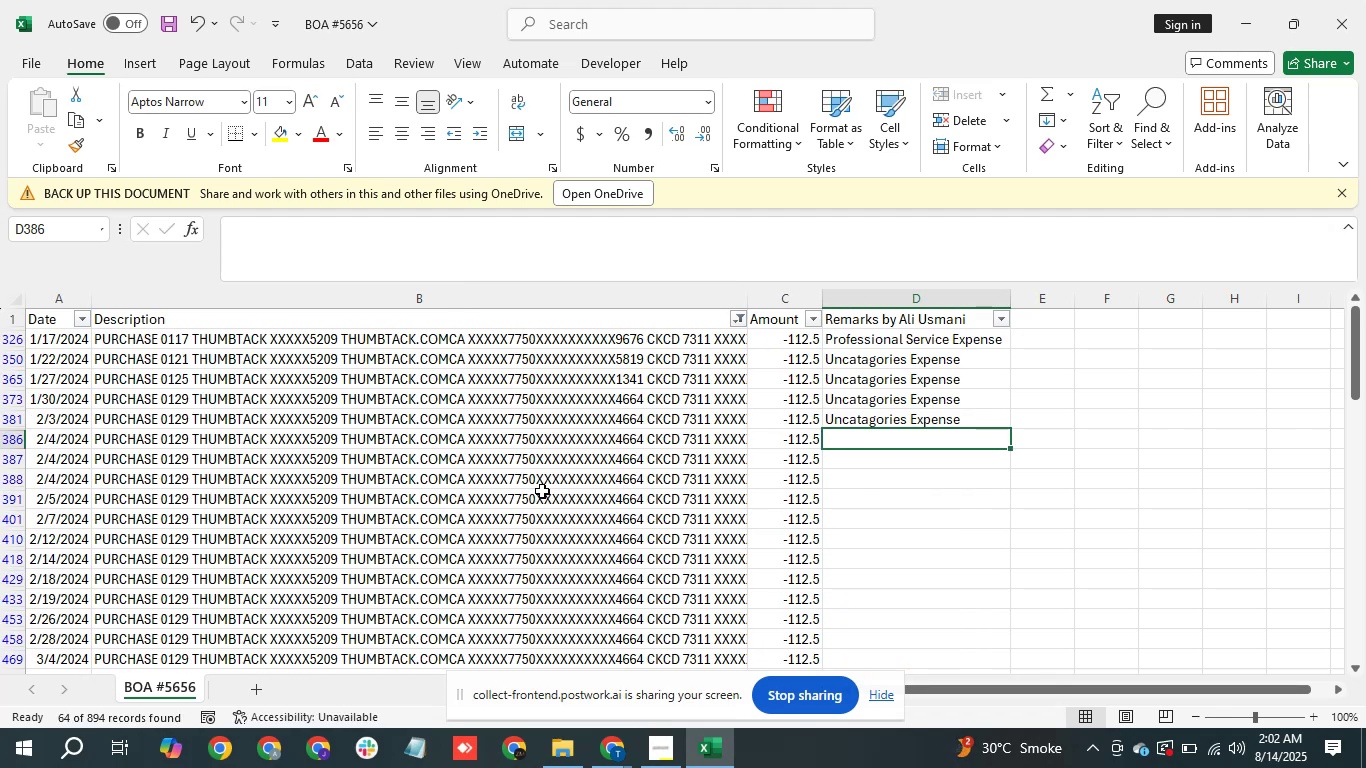 
scroll: coordinate [810, 574], scroll_direction: down, amount: 3.0
 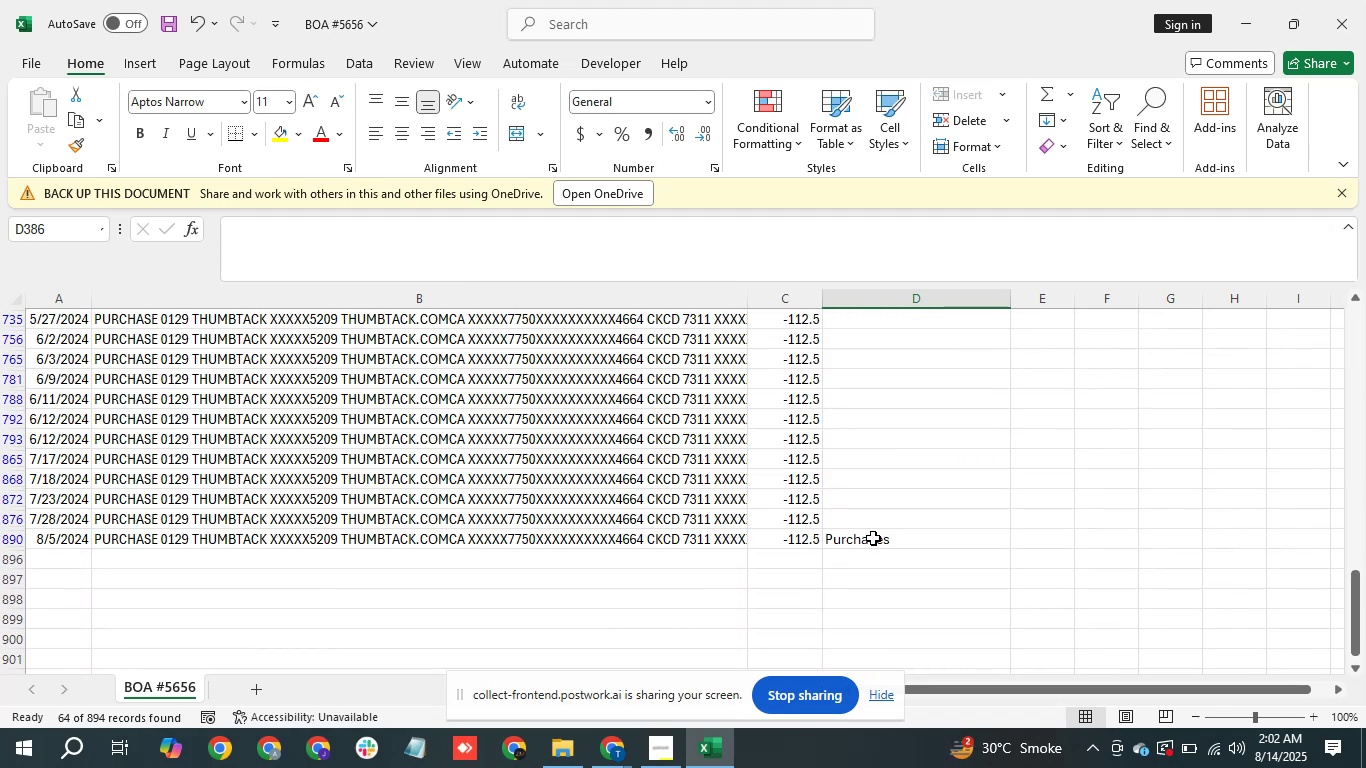 
scroll: coordinate [904, 540], scroll_direction: up, amount: 5.0
 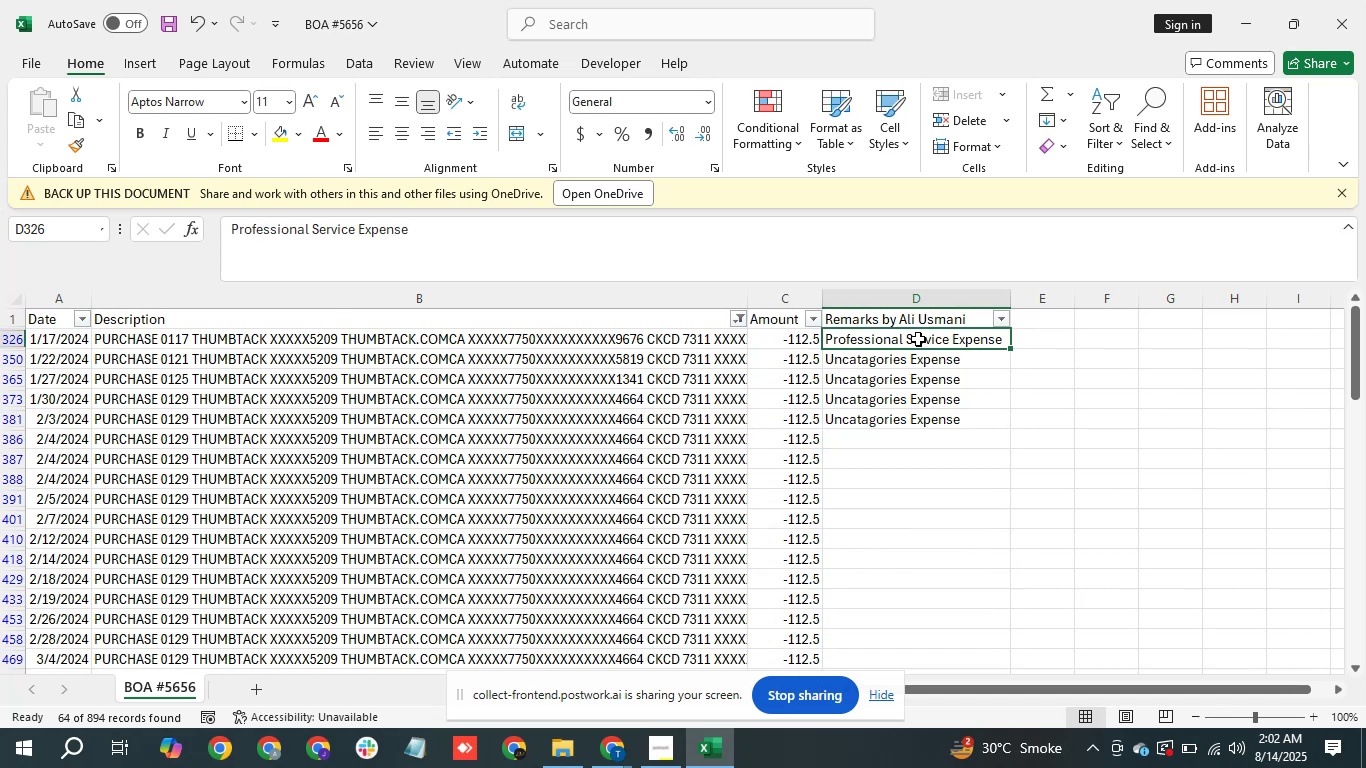 
type(sub)
 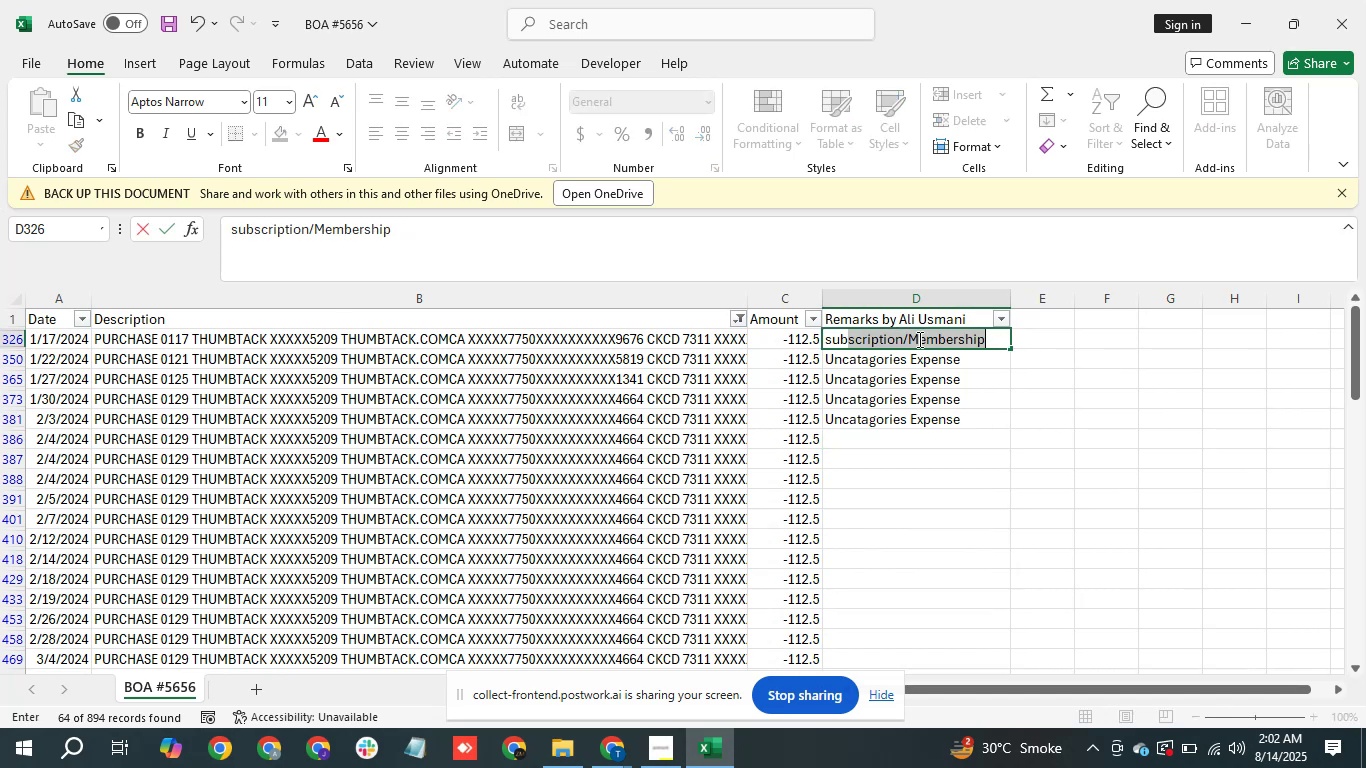 
key(Enter)
 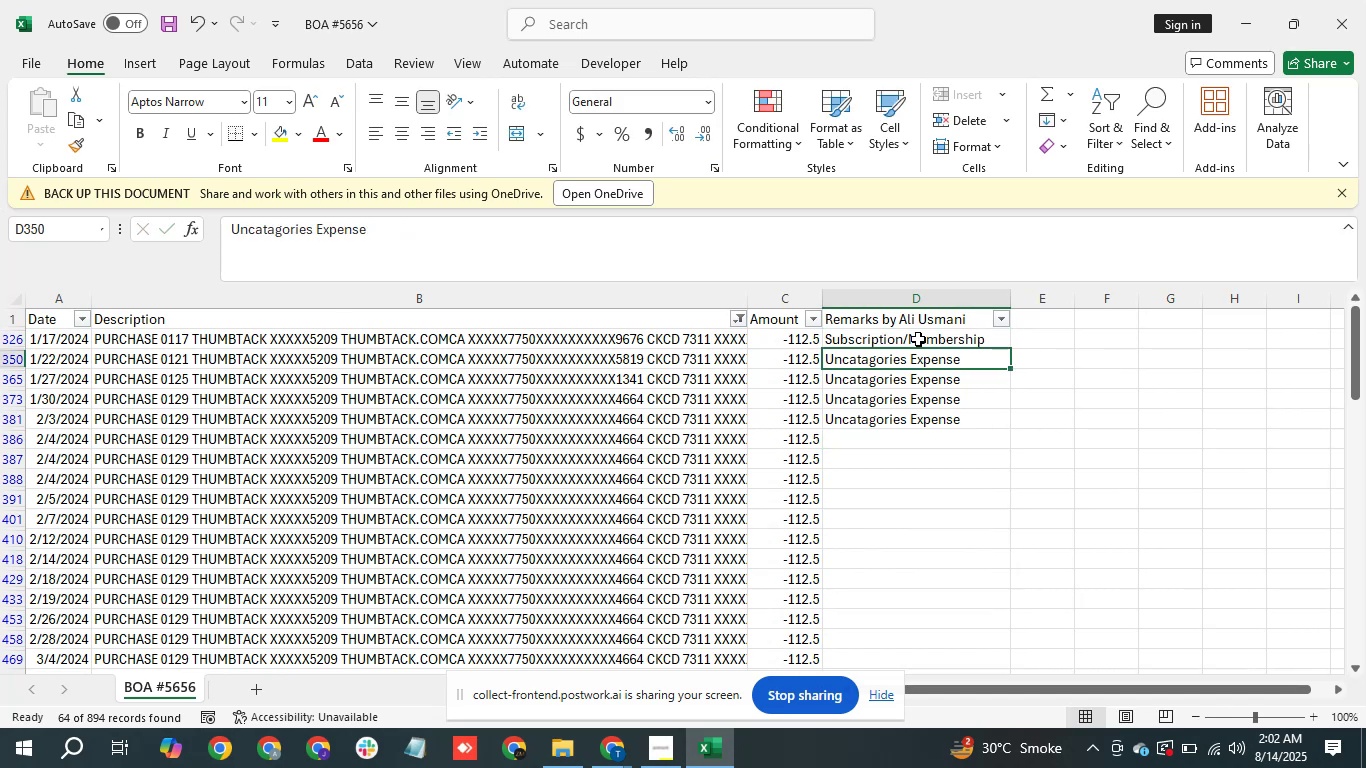 
key(Shift+ShiftRight)
 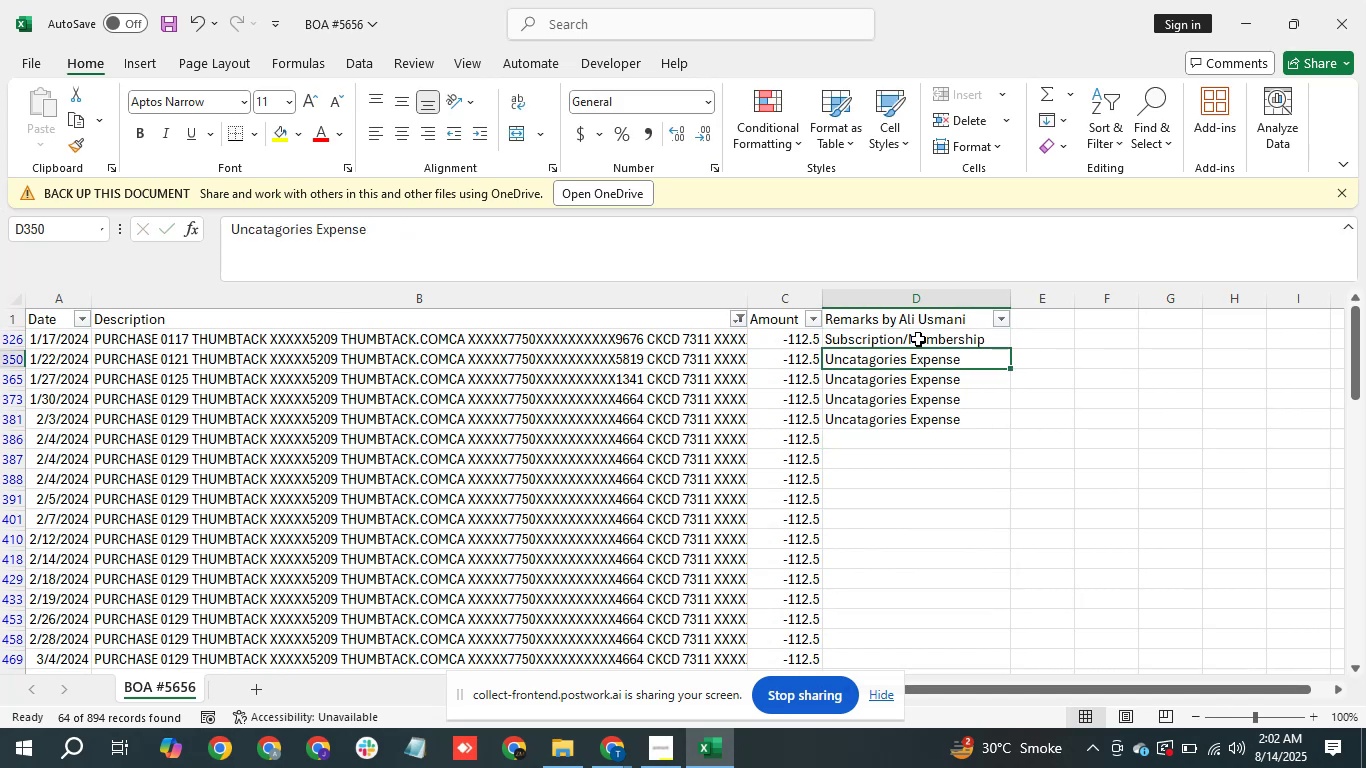 
key(ArrowUp)
 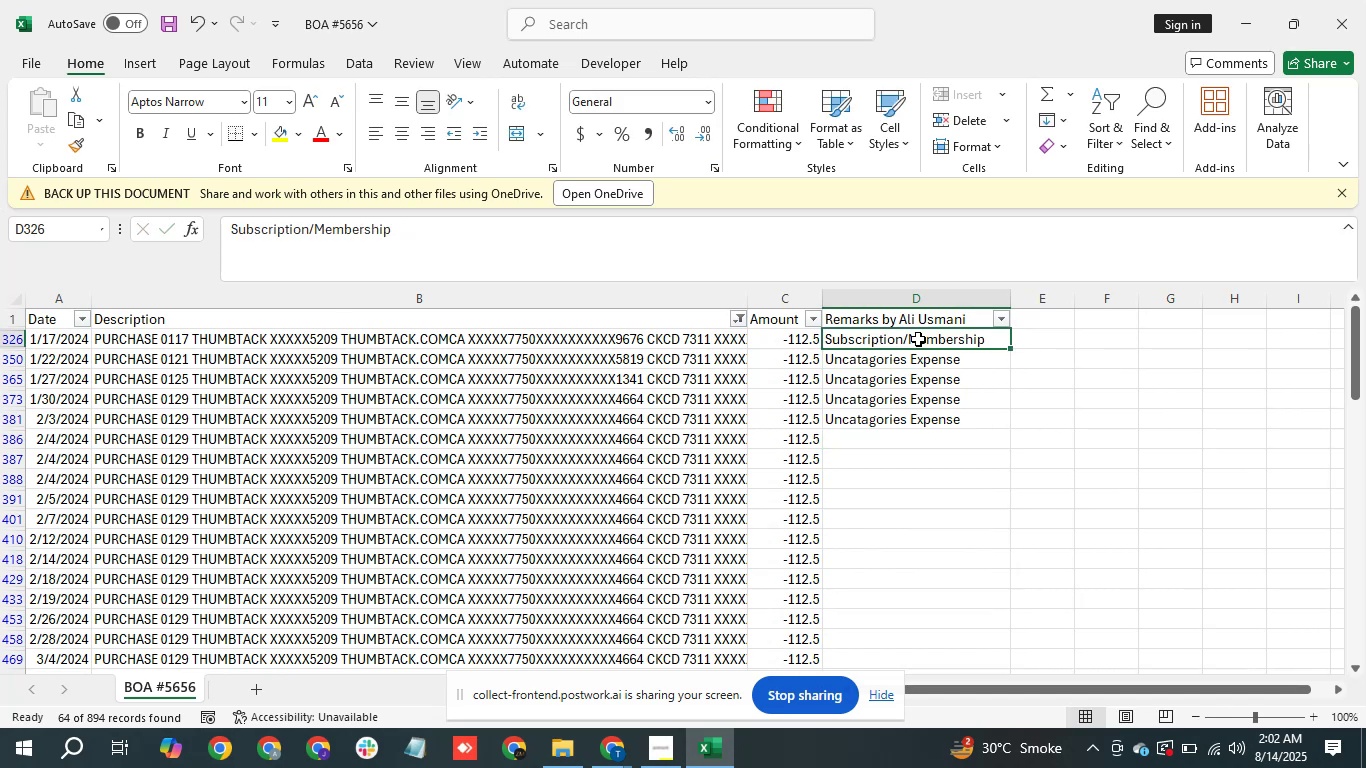 
key(Control+C)
 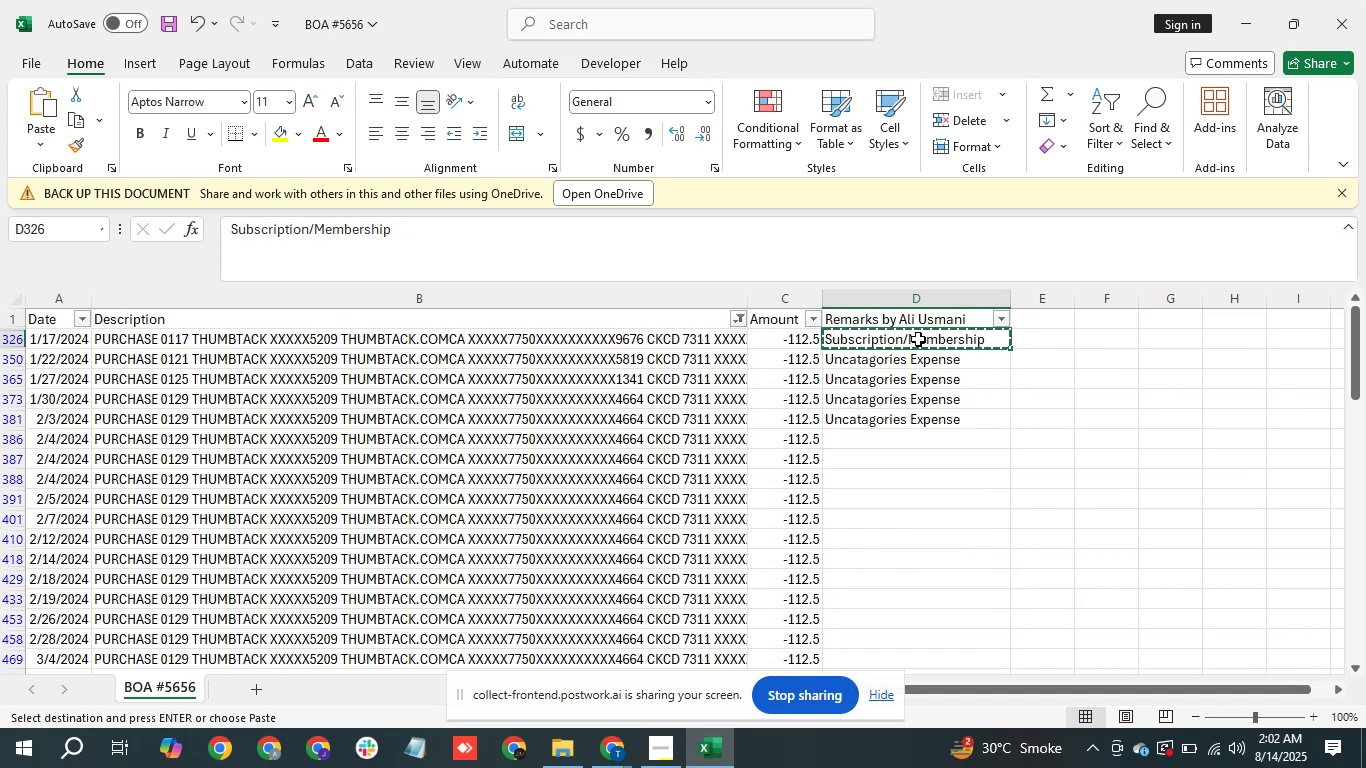 
key(Alt+Tab)
 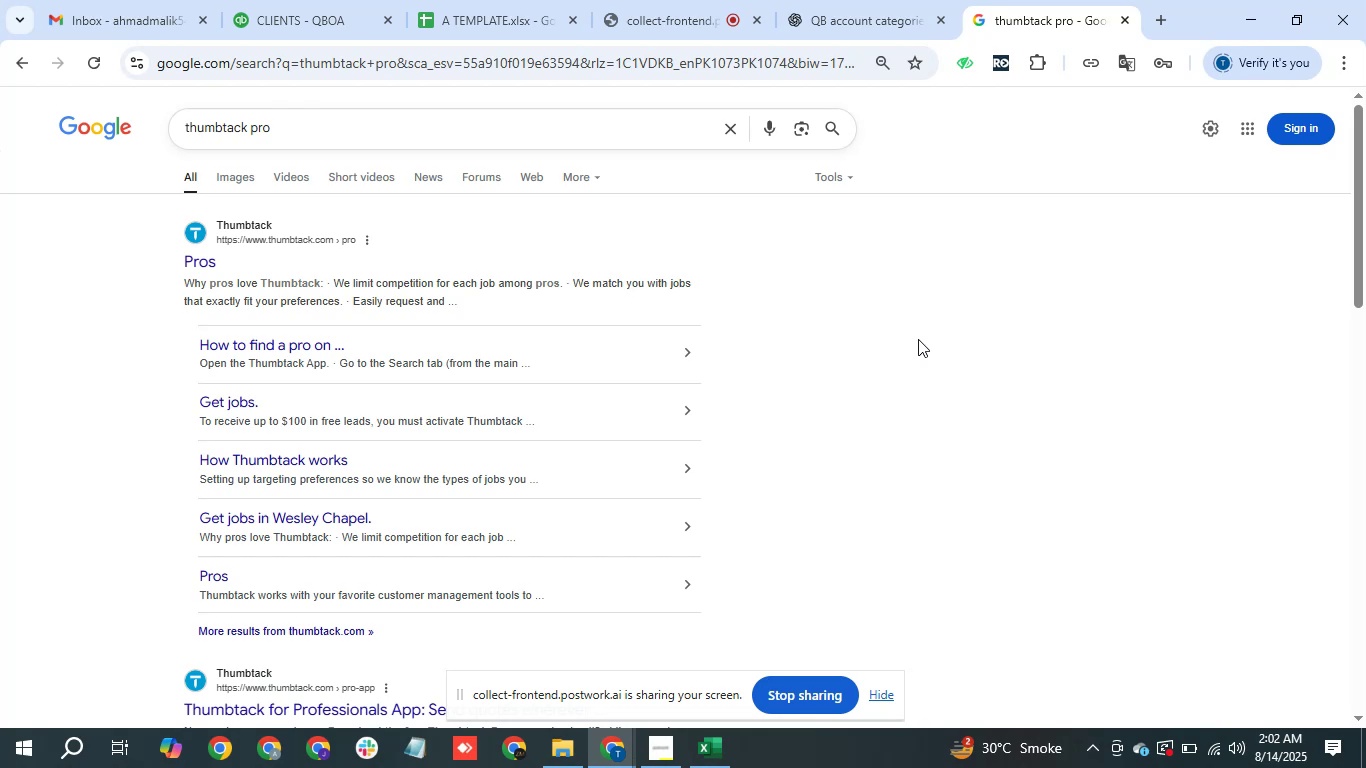 
key(Alt+AltLeft)
 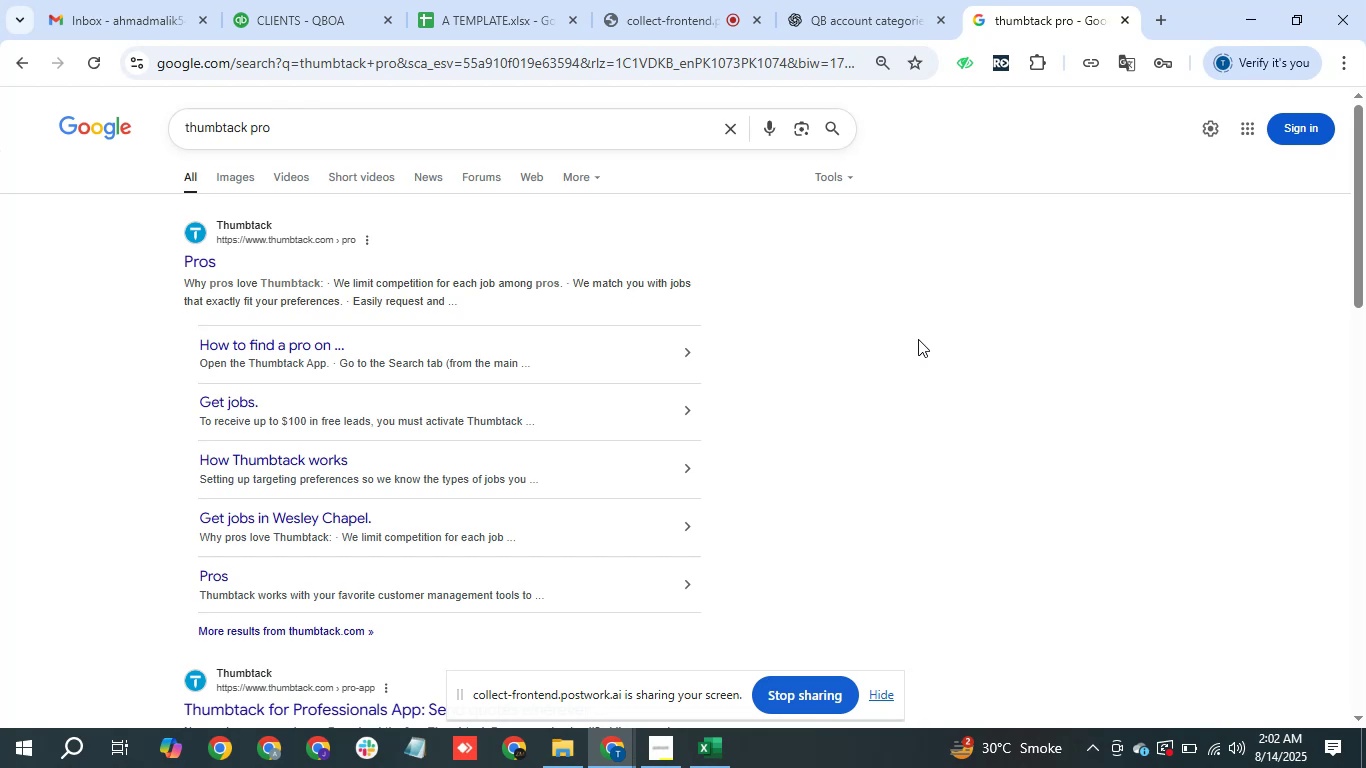 
key(Alt+Tab)
 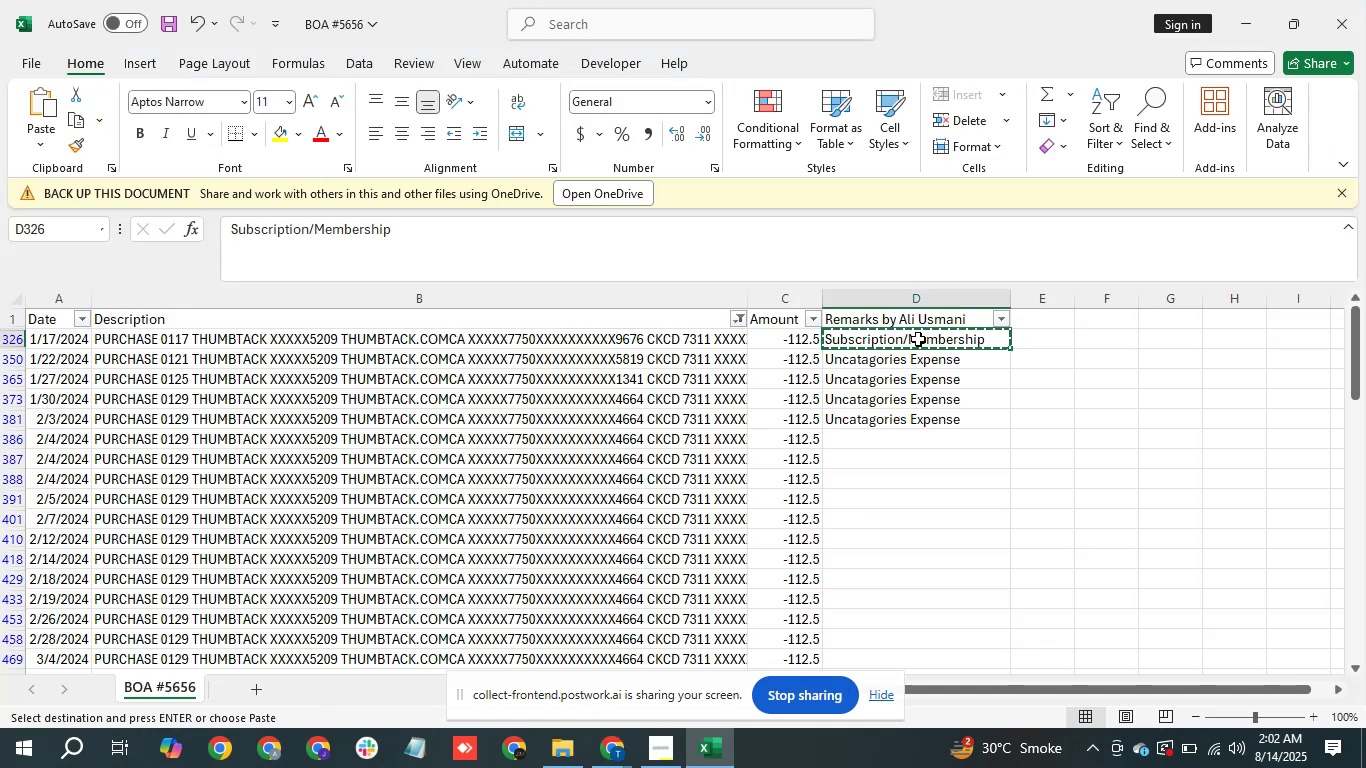 
key(Alt+Tab)
 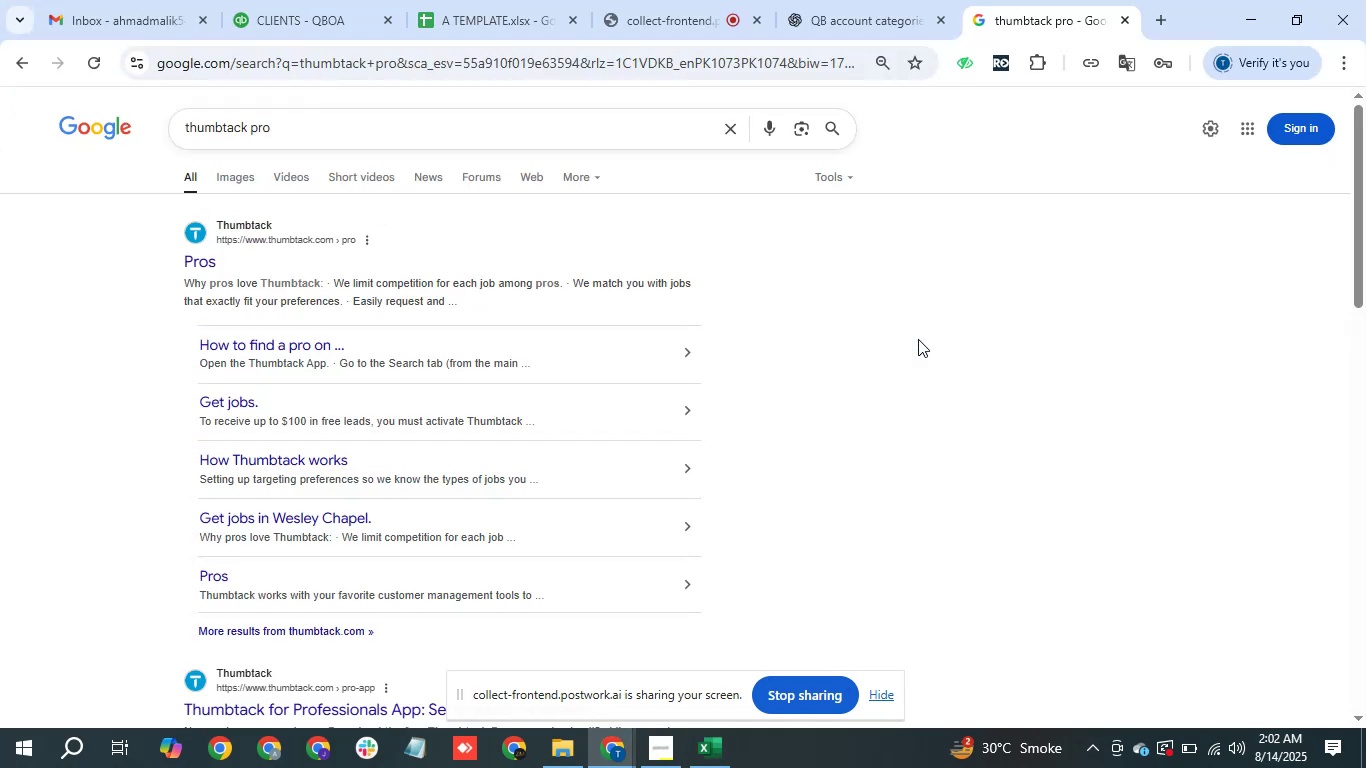 
wait(5.77)
 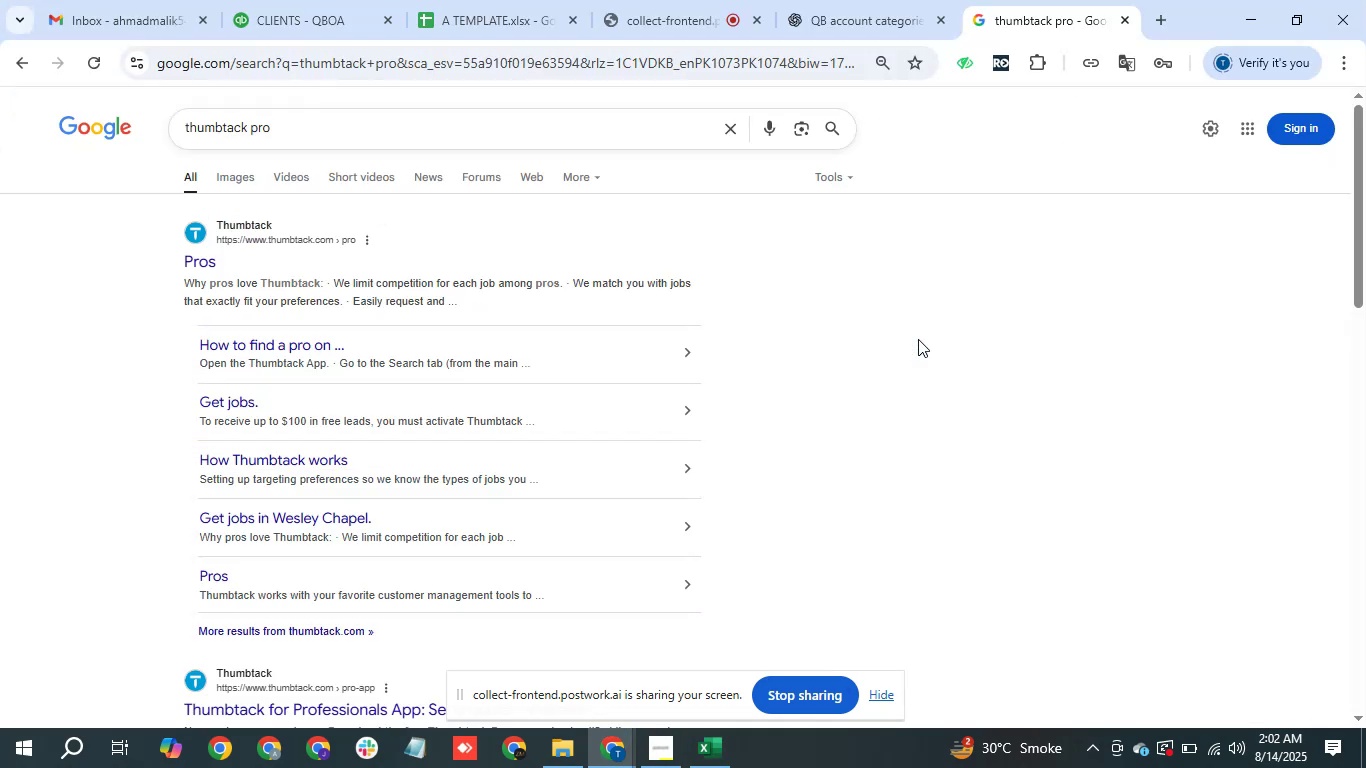 
key(Alt+Tab)
 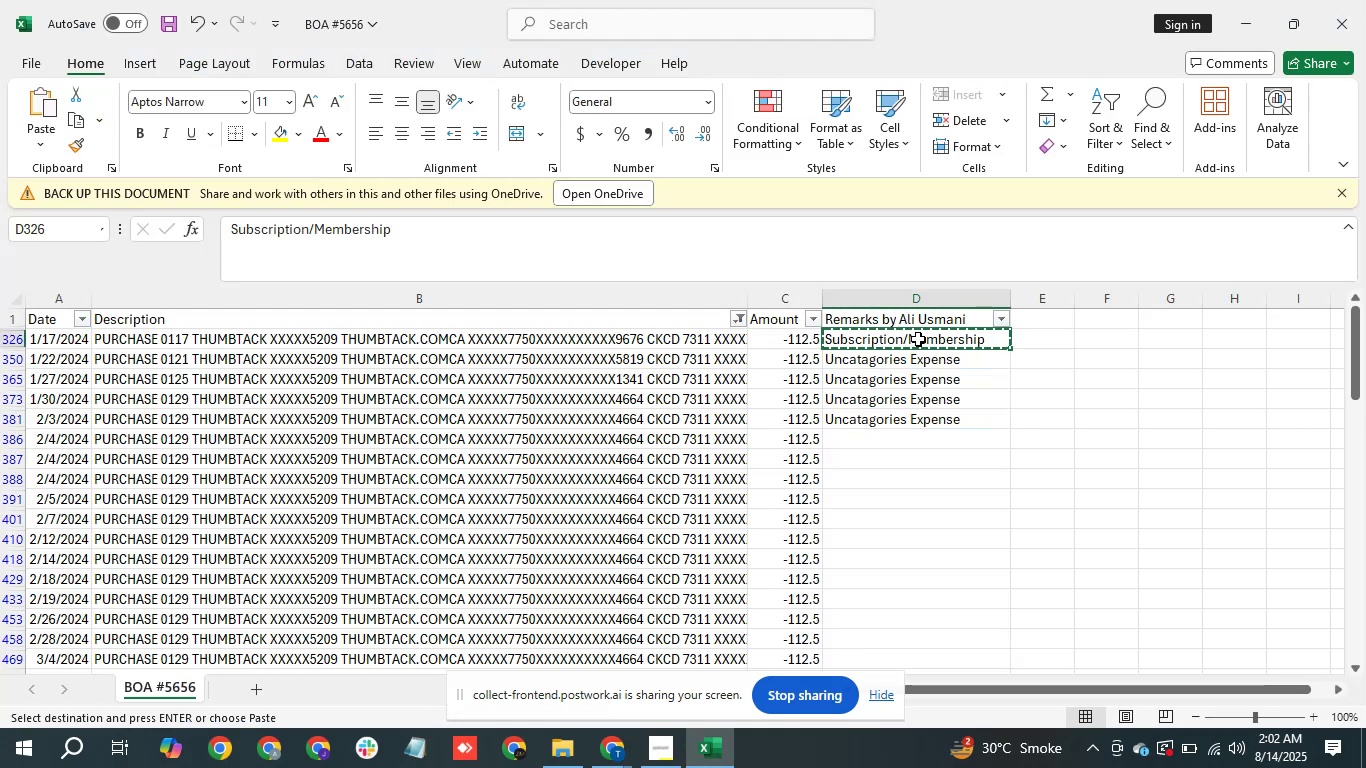 
key(Alt+Tab)
 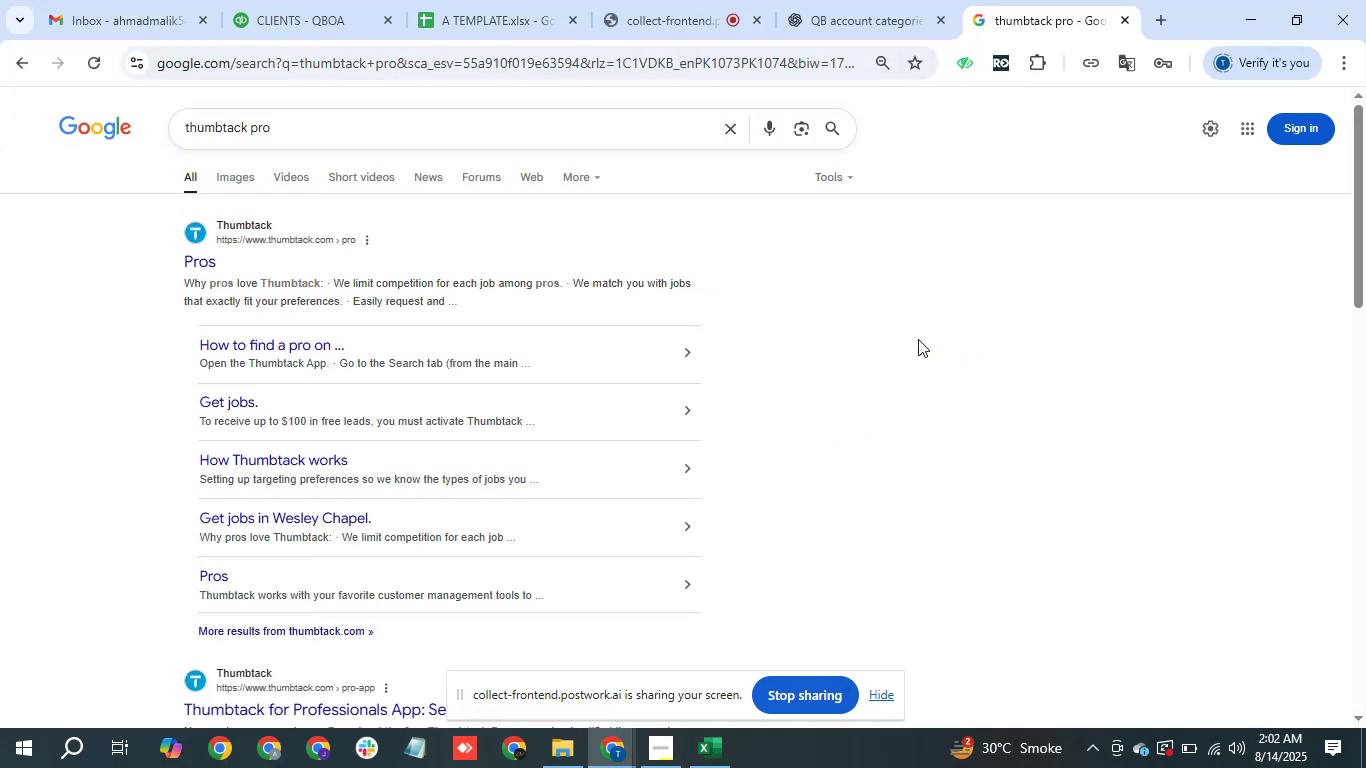 
hold_key(key=AltLeft, duration=1.53)
 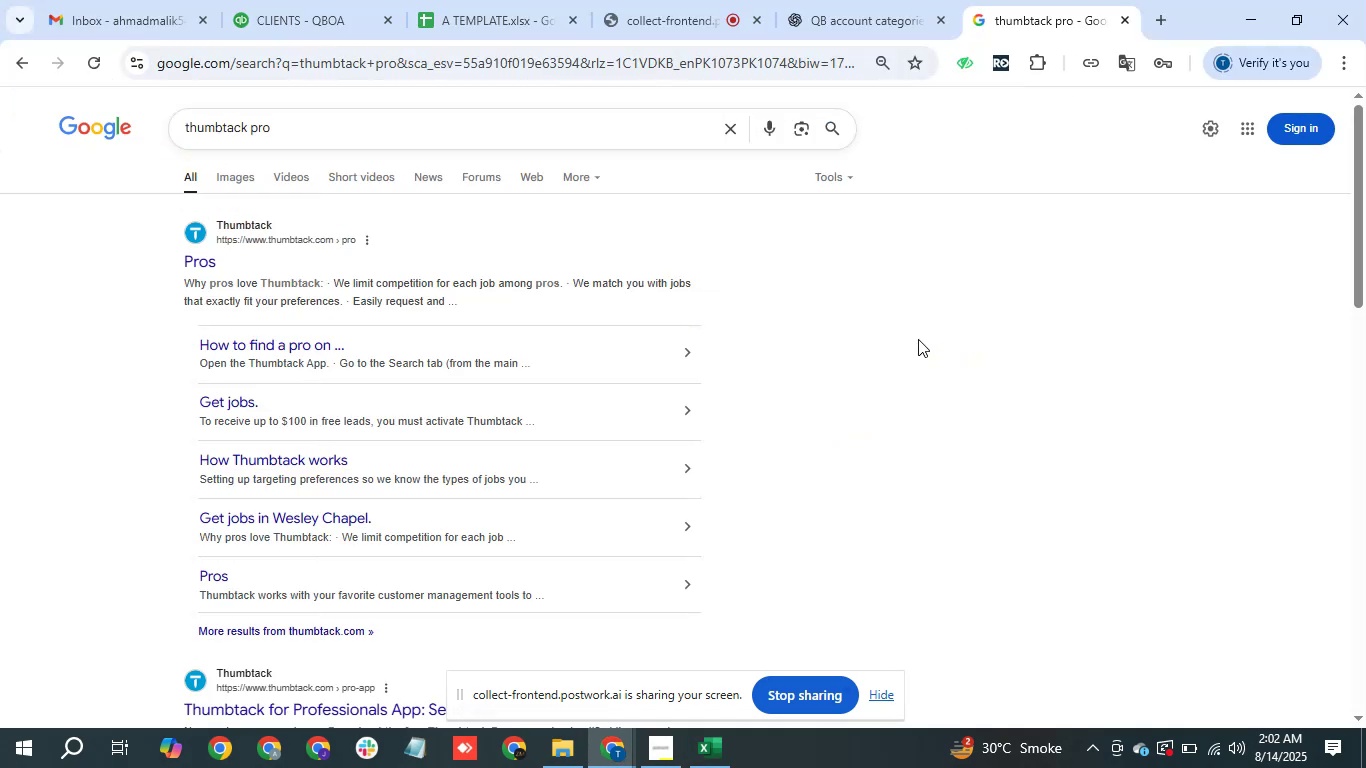 
hold_key(key=AltLeft, duration=1.5)
 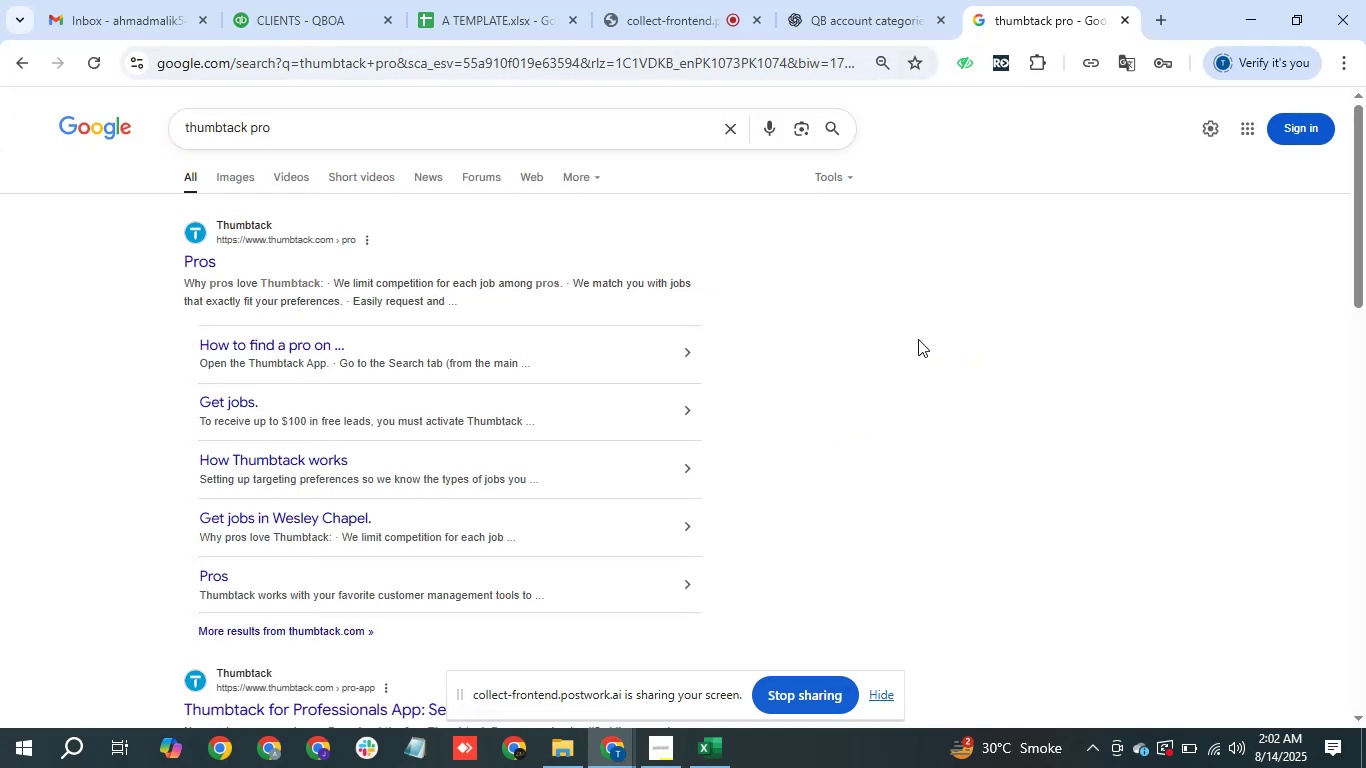 
hold_key(key=AltLeft, duration=1.5)
 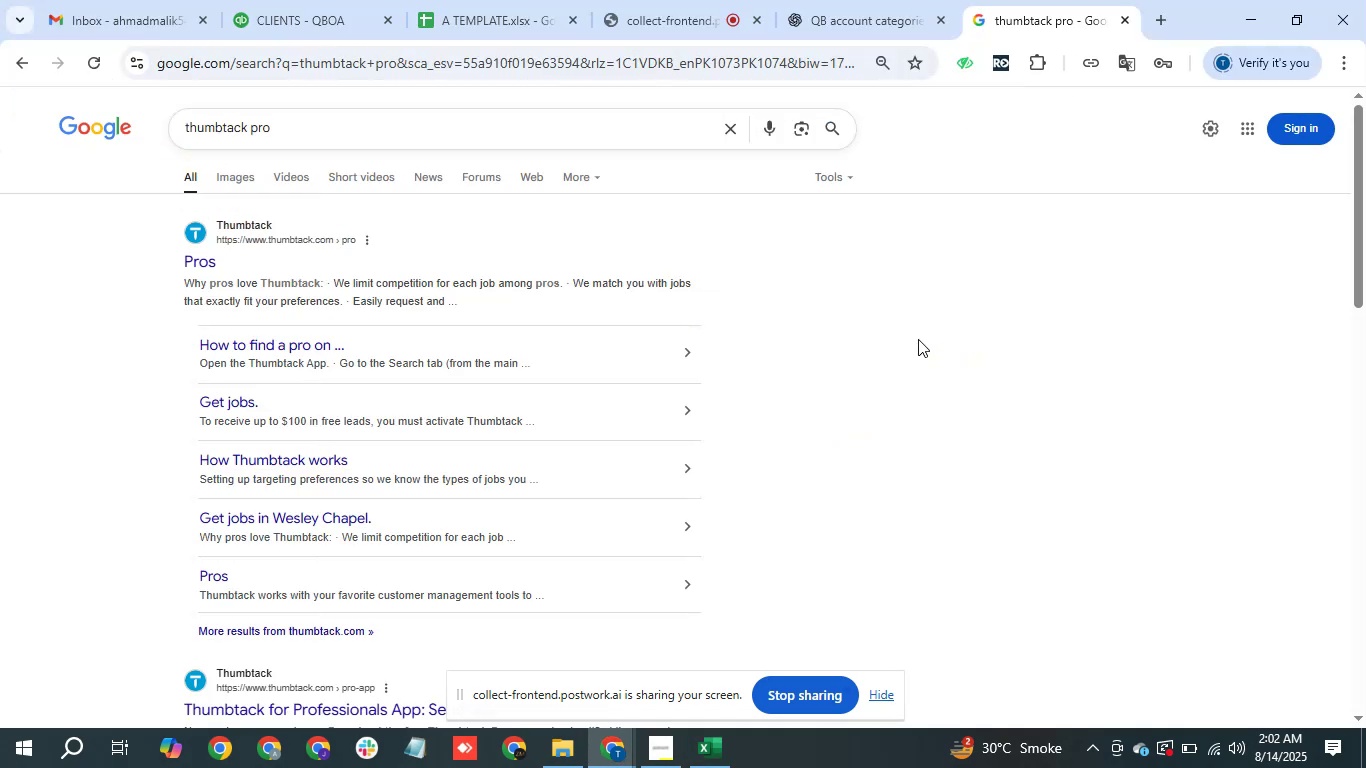 
hold_key(key=AltLeft, duration=1.5)
 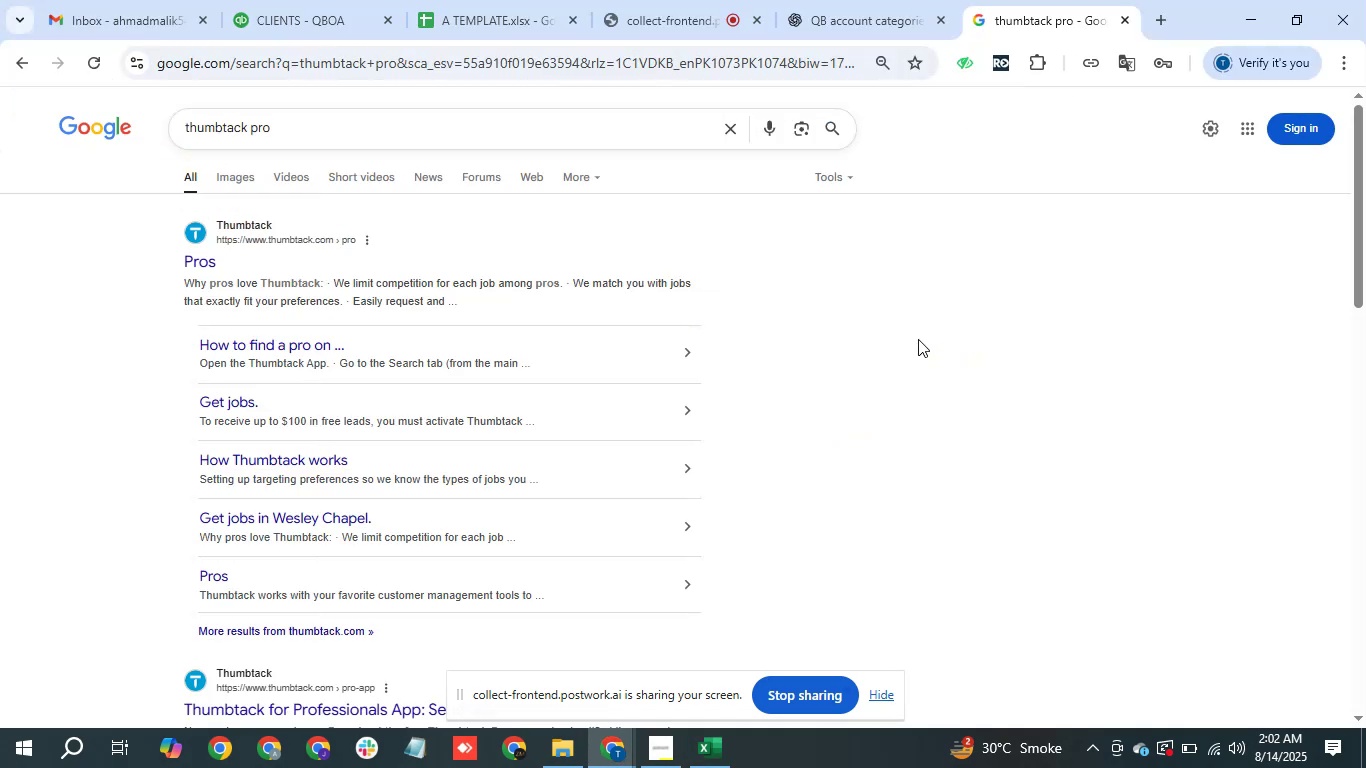 
hold_key(key=AltLeft, duration=0.65)
 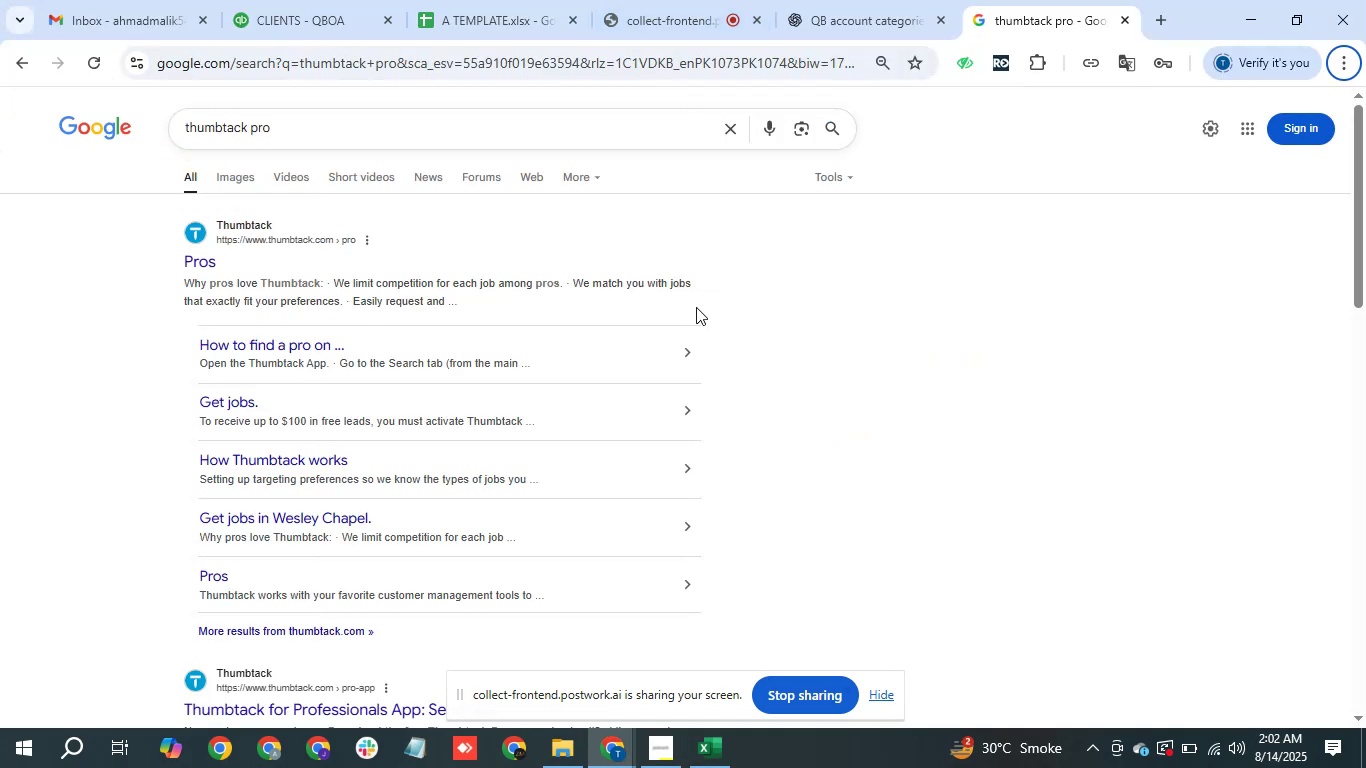 
scroll: coordinate [657, 395], scroll_direction: down, amount: 1.0
 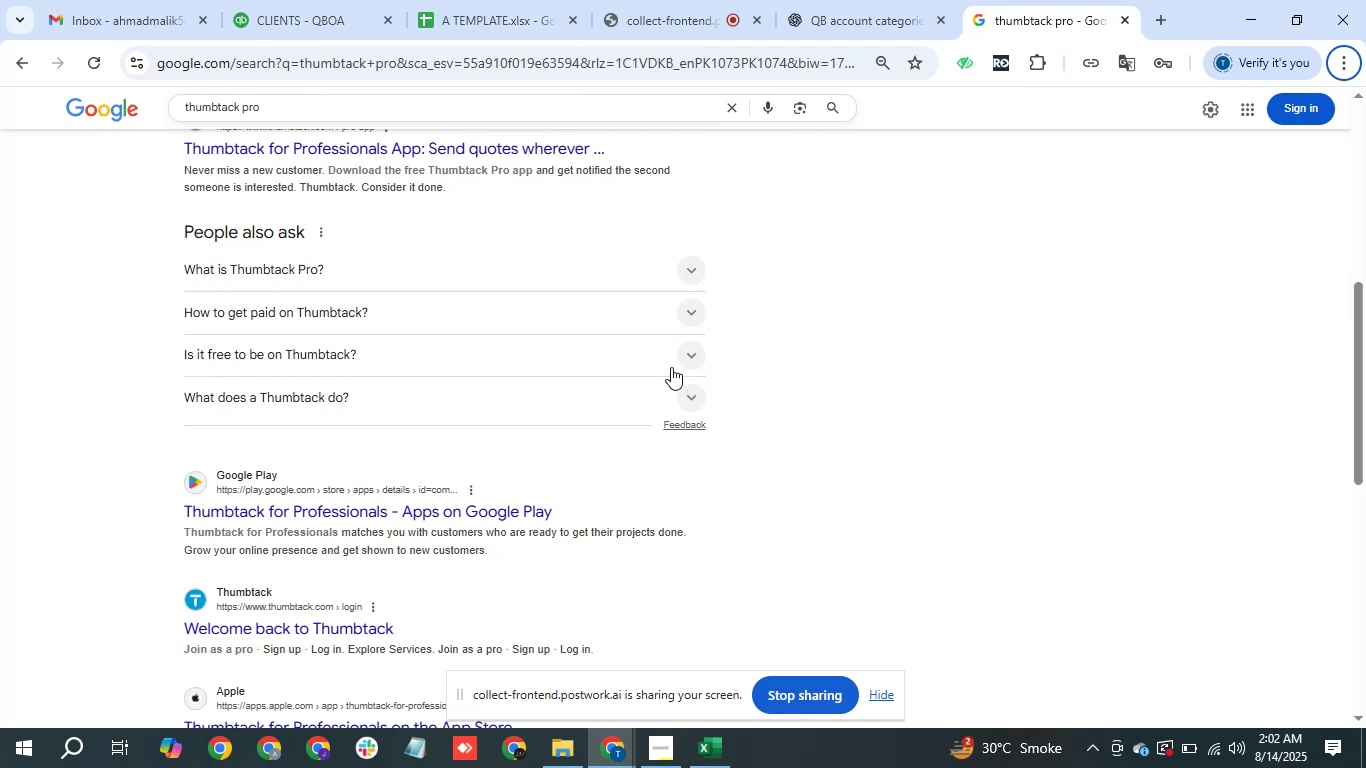 
key(Alt+Tab)
 